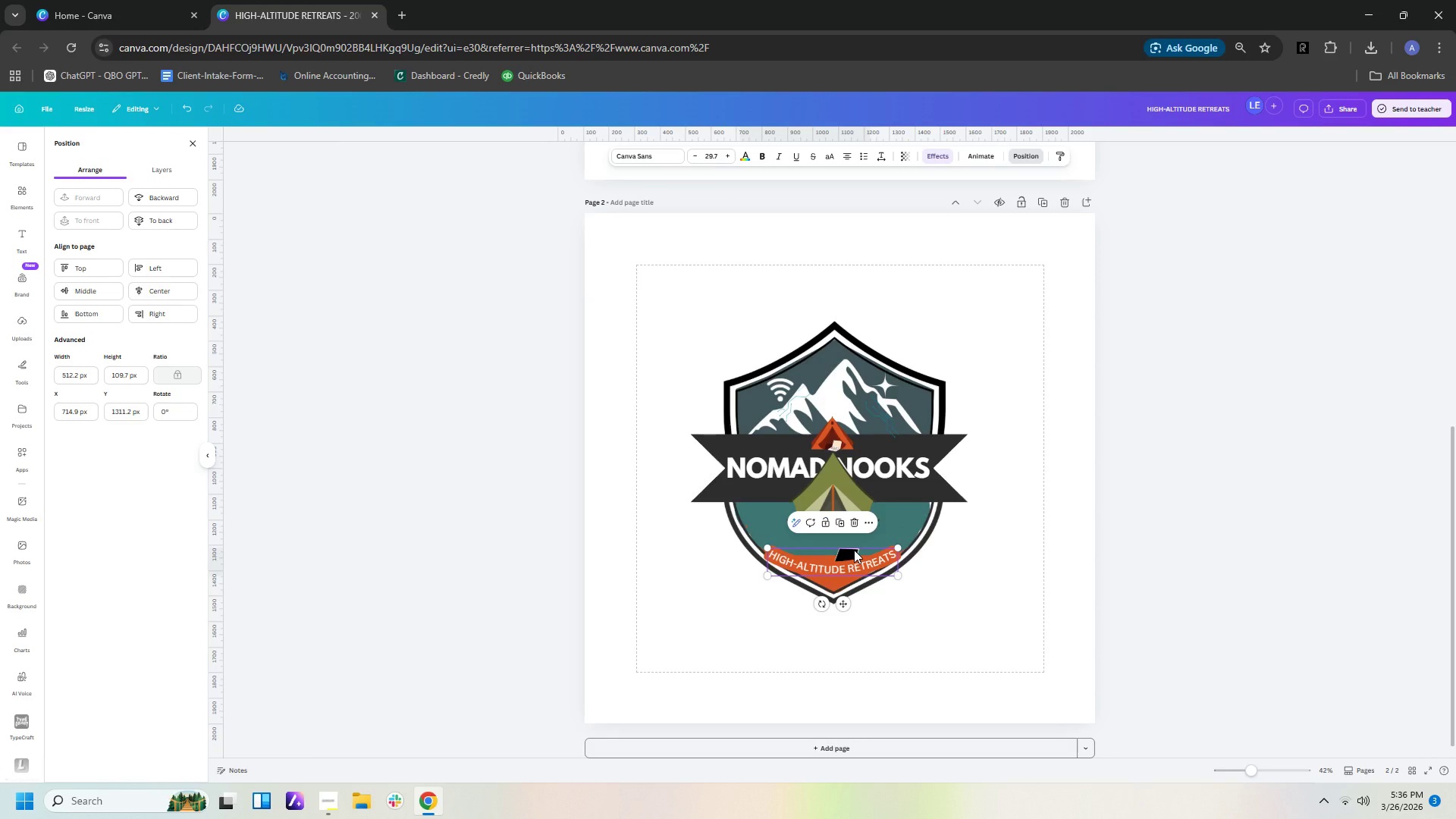 
left_click_drag(start_coordinate=[854, 550], to_coordinate=[854, 558])
 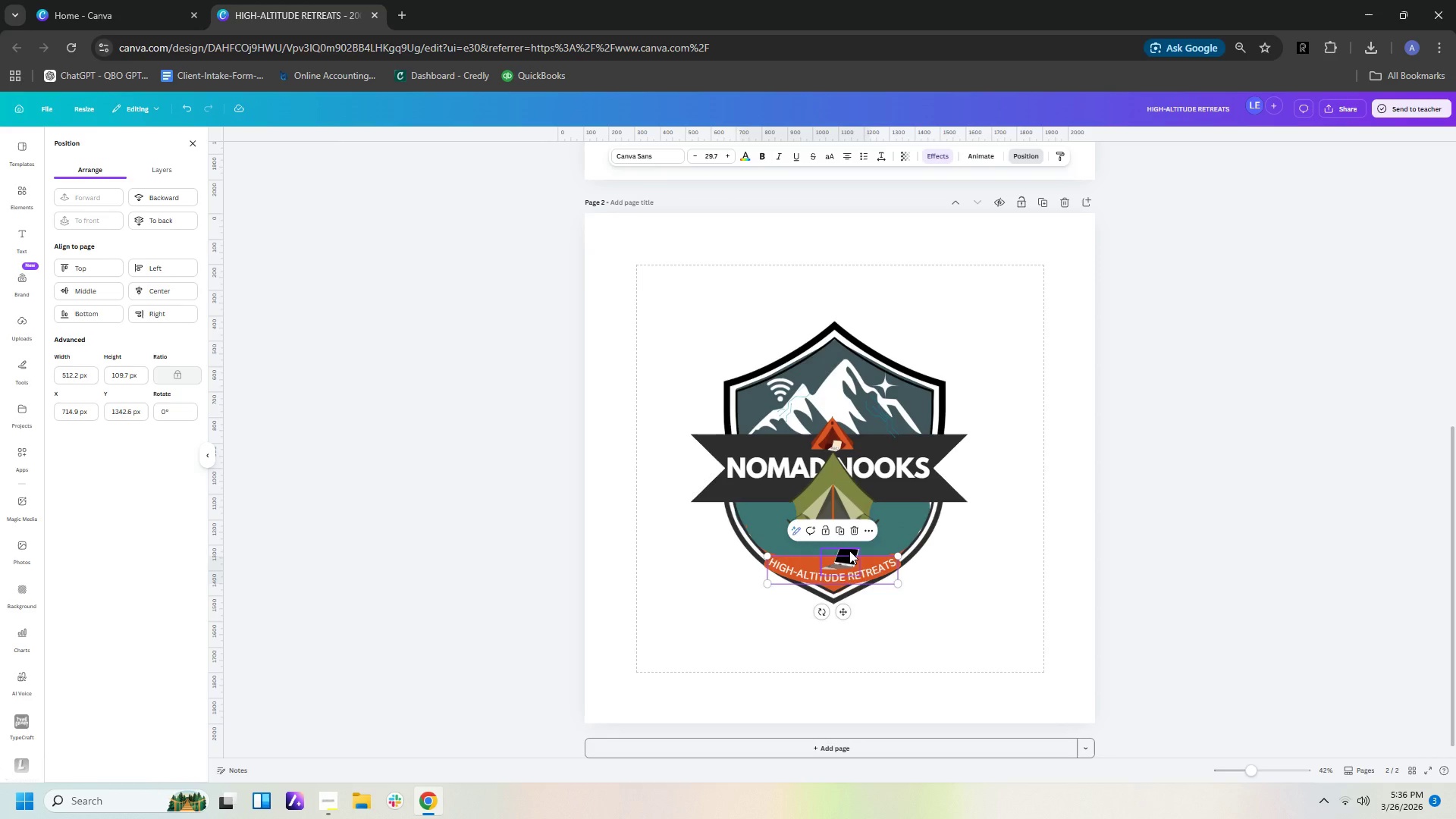 
left_click([849, 551])
 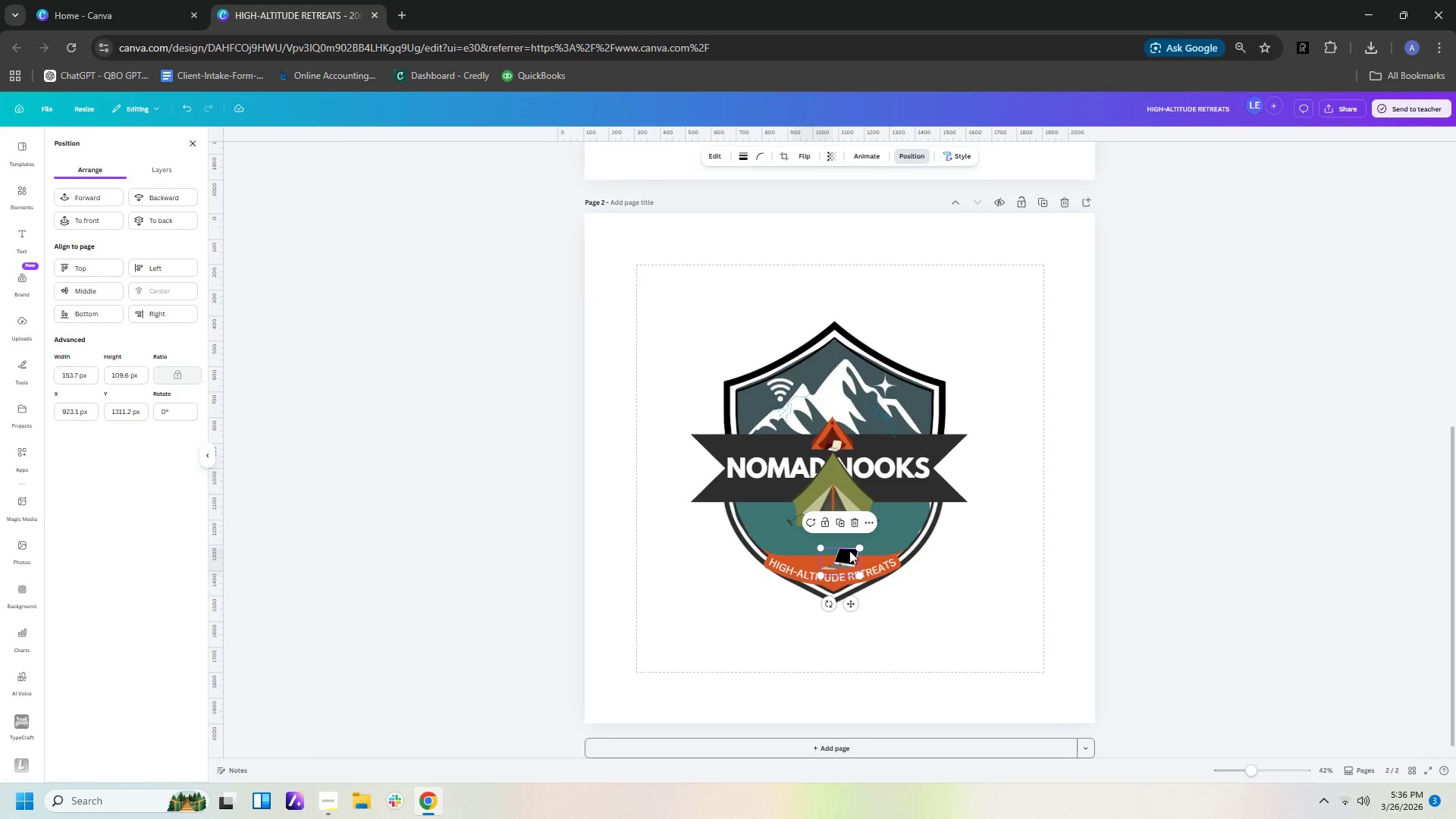 
left_click_drag(start_coordinate=[849, 551], to_coordinate=[984, 549])
 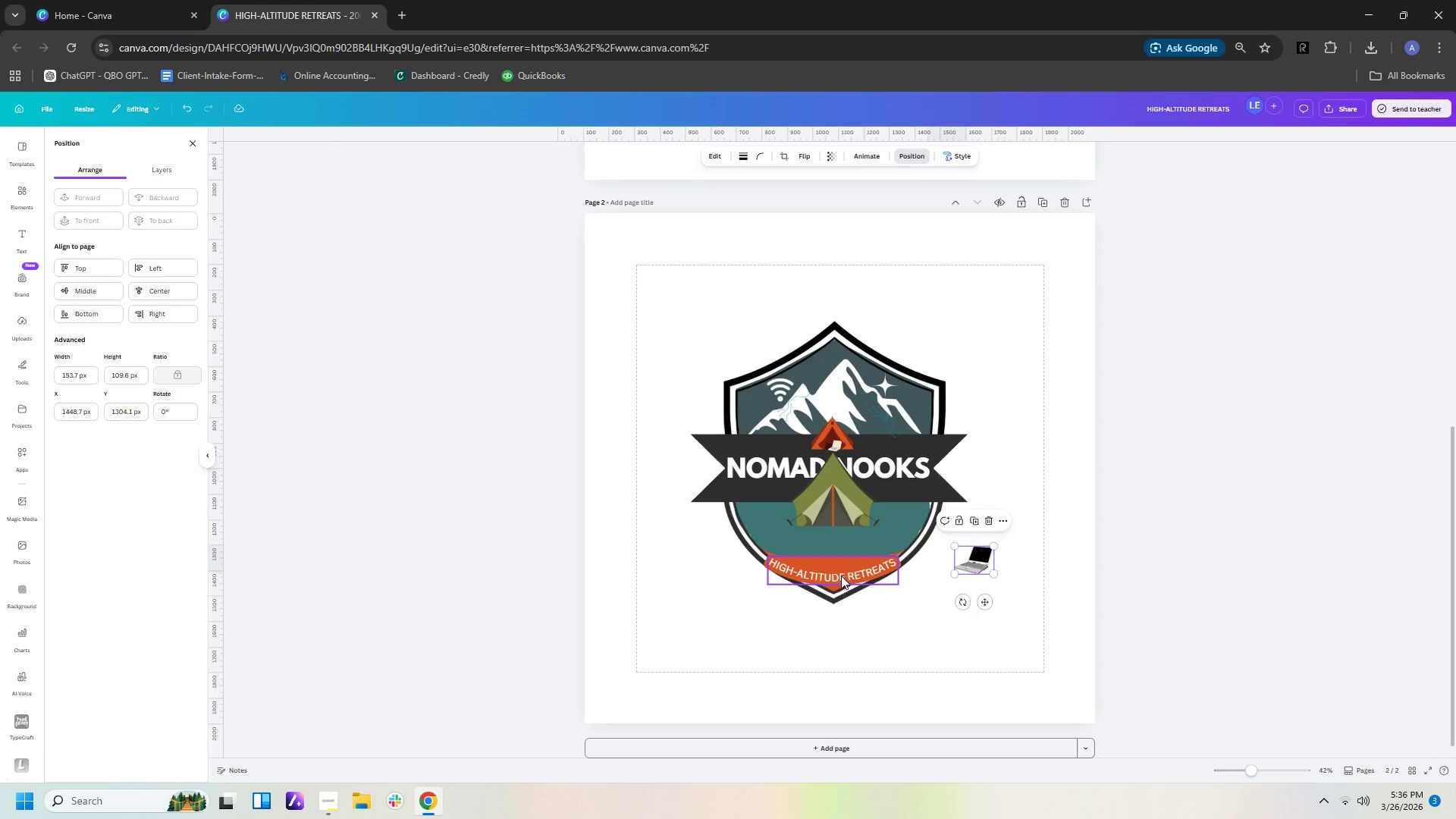 
left_click_drag(start_coordinate=[840, 576], to_coordinate=[840, 566])
 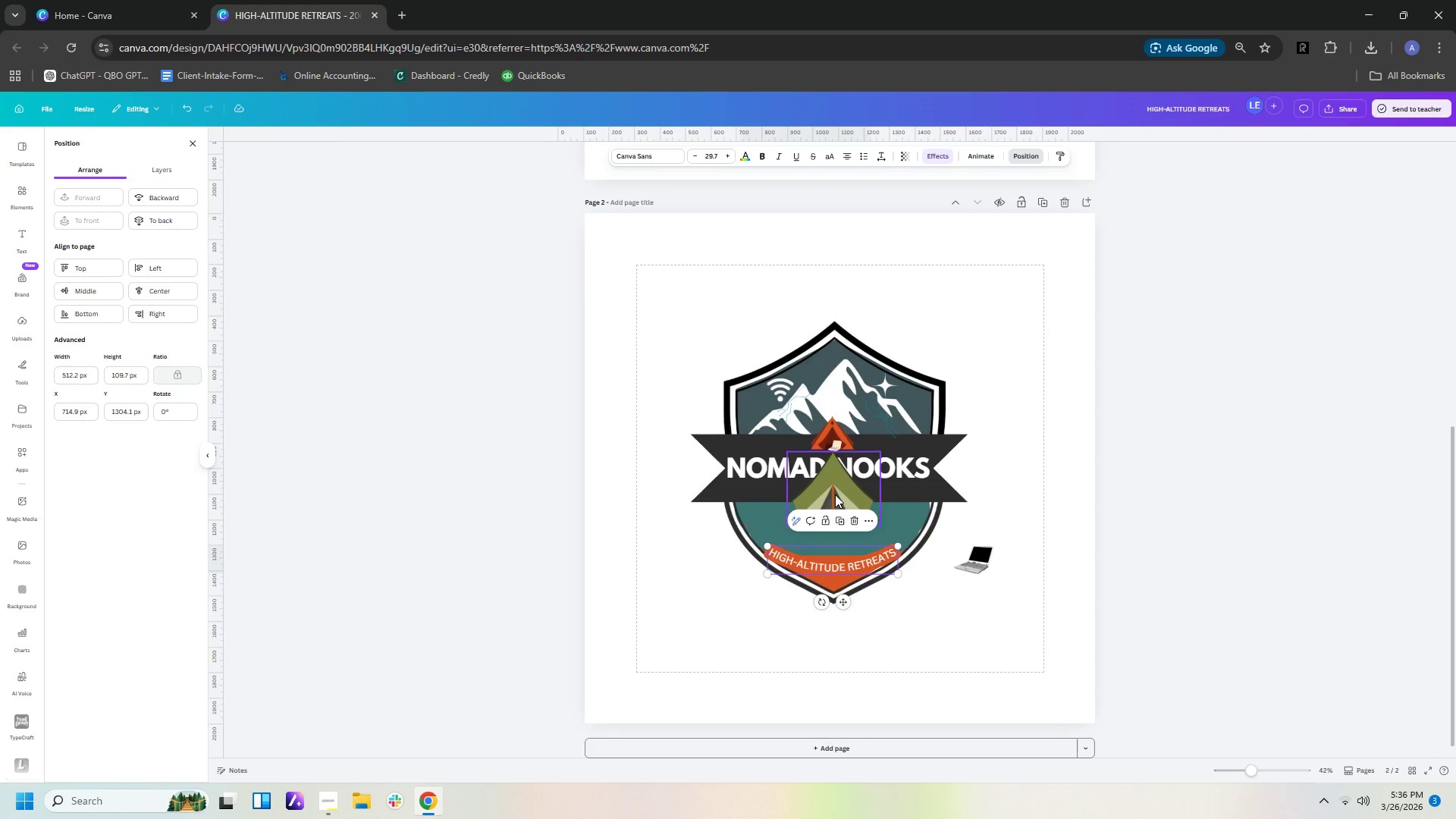 
left_click_drag(start_coordinate=[835, 494], to_coordinate=[836, 525])
 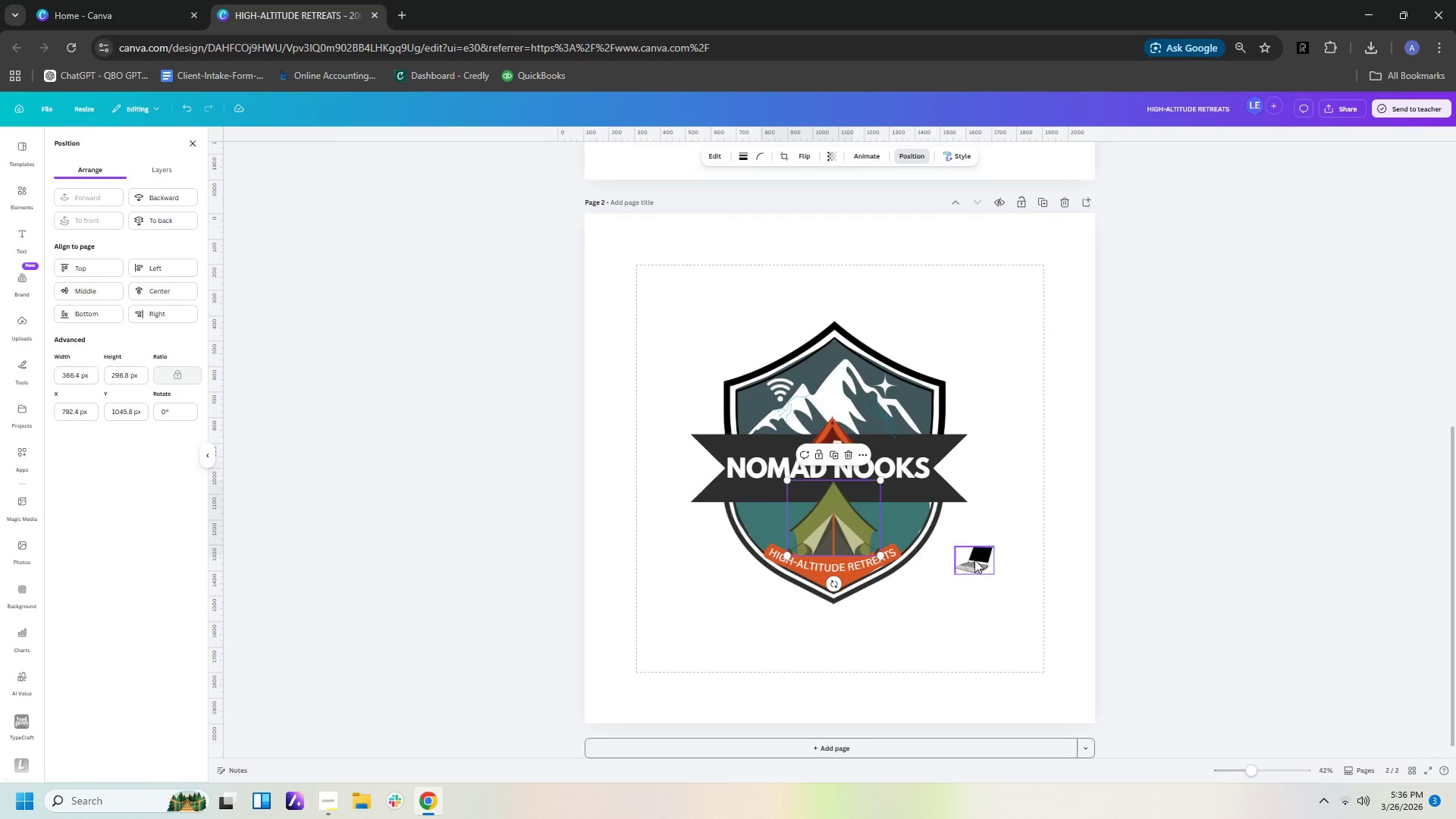 
left_click([977, 560])
 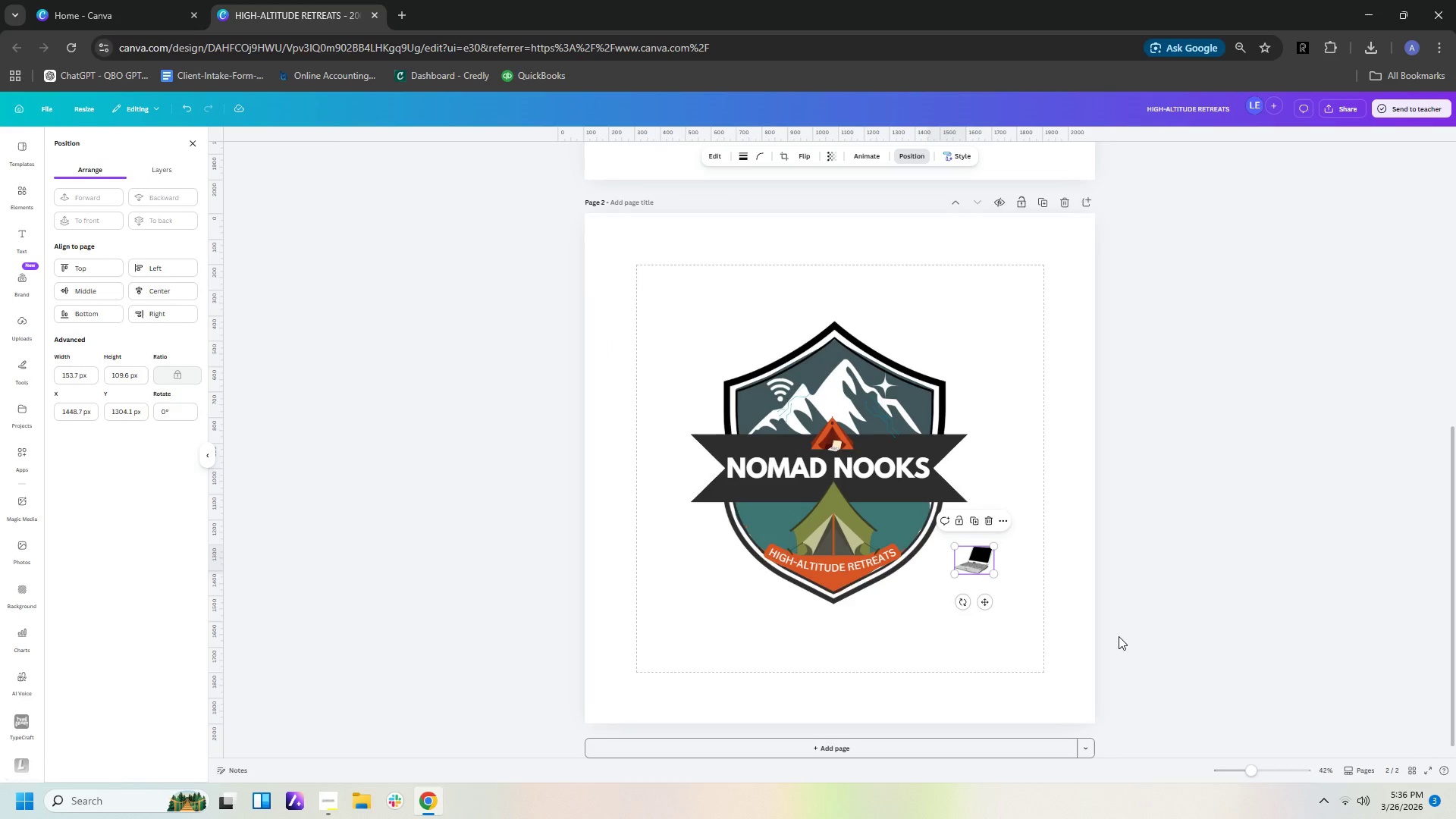 
left_click_drag(start_coordinate=[972, 561], to_coordinate=[841, 551])
 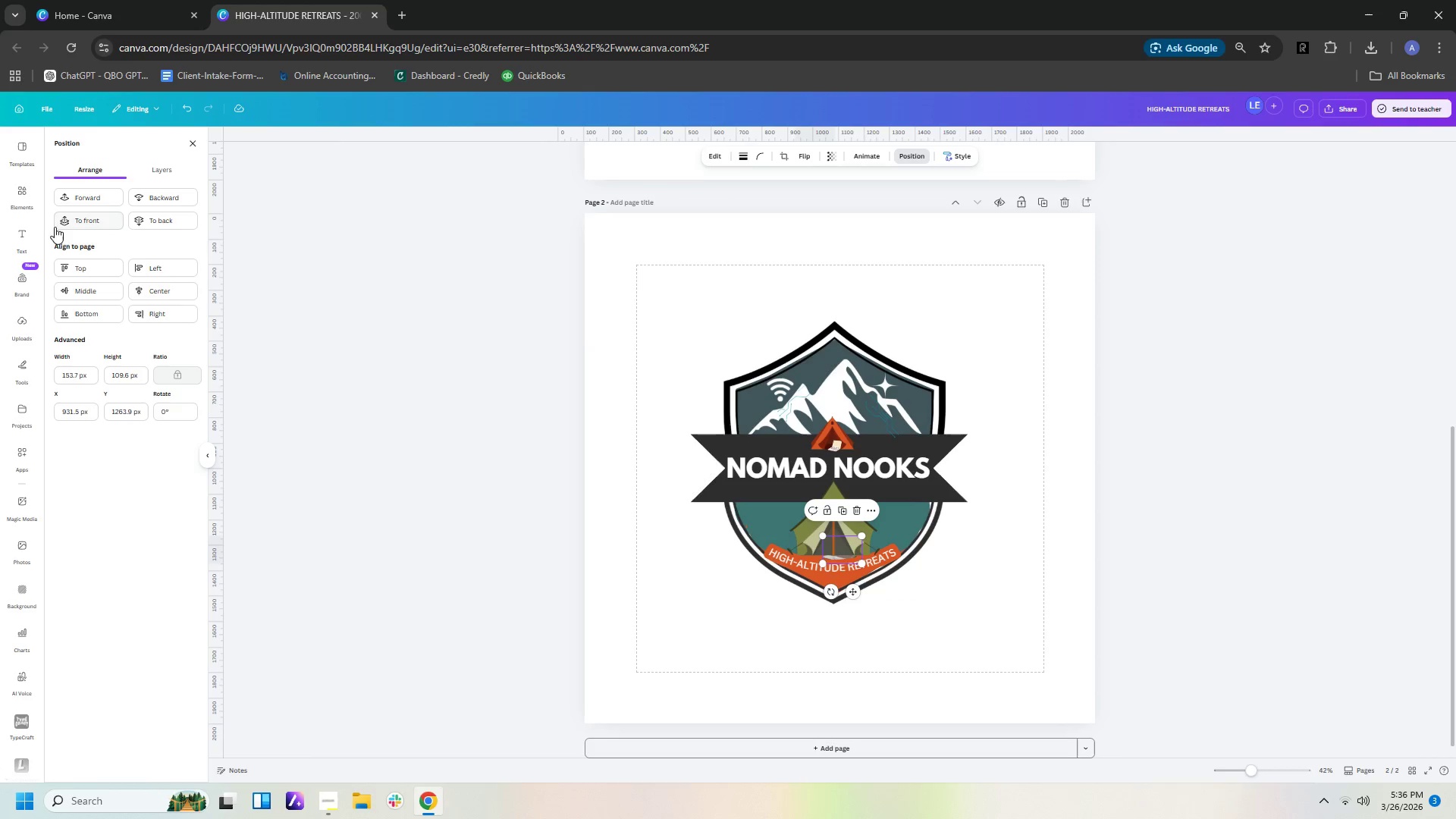 
left_click([71, 216])
 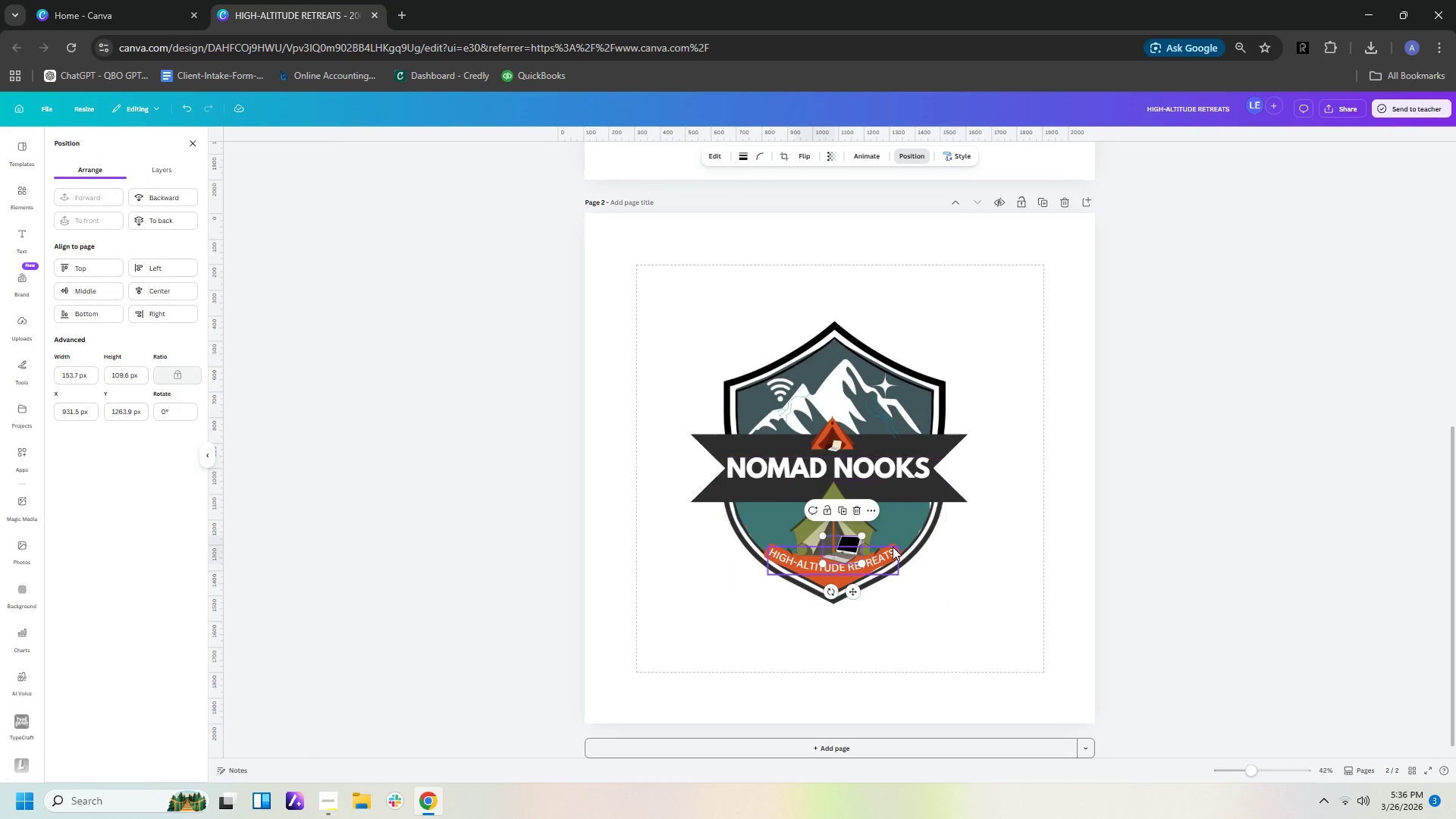 
left_click([1016, 629])
 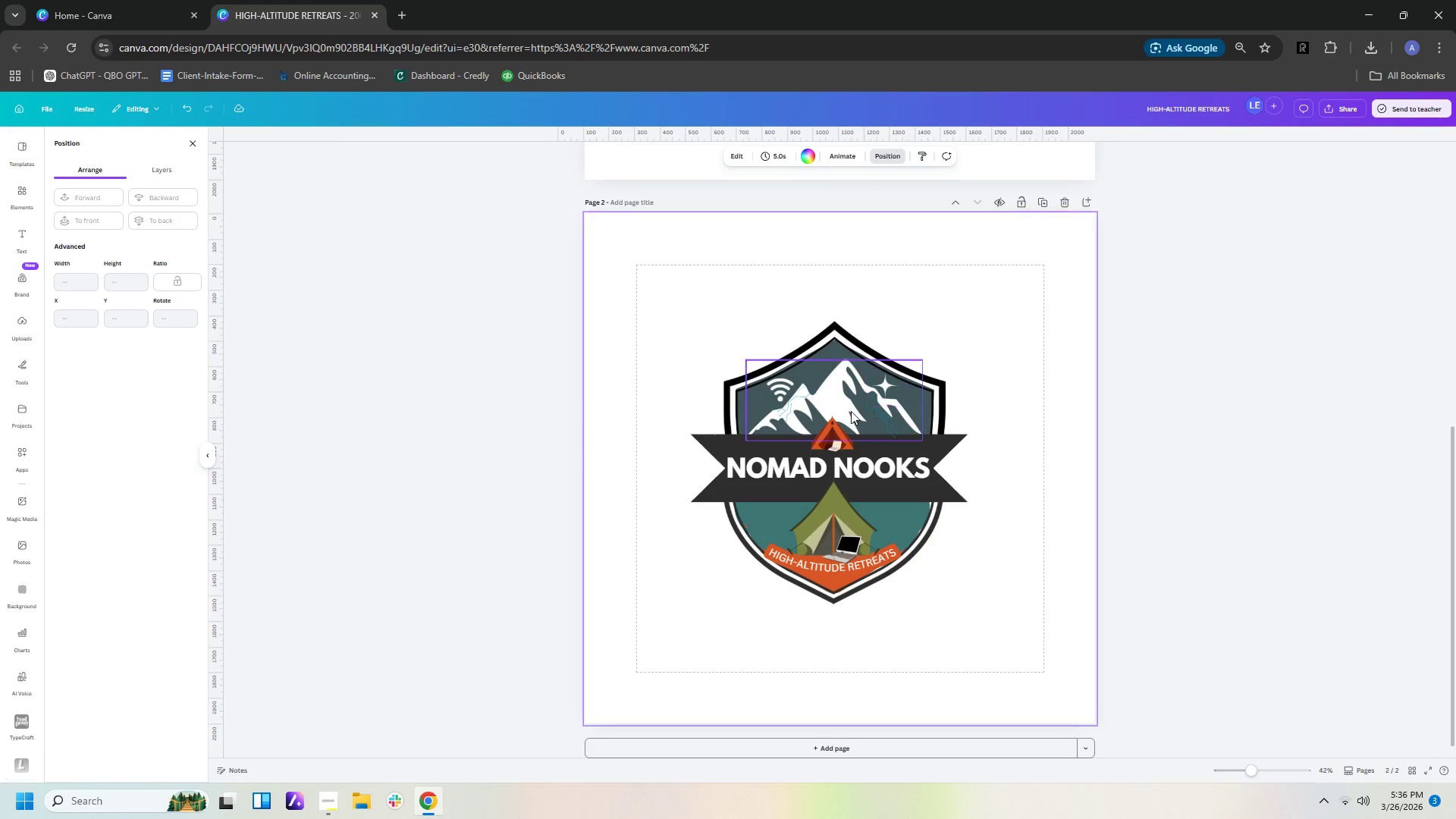 
left_click_drag(start_coordinate=[833, 432], to_coordinate=[836, 421])
 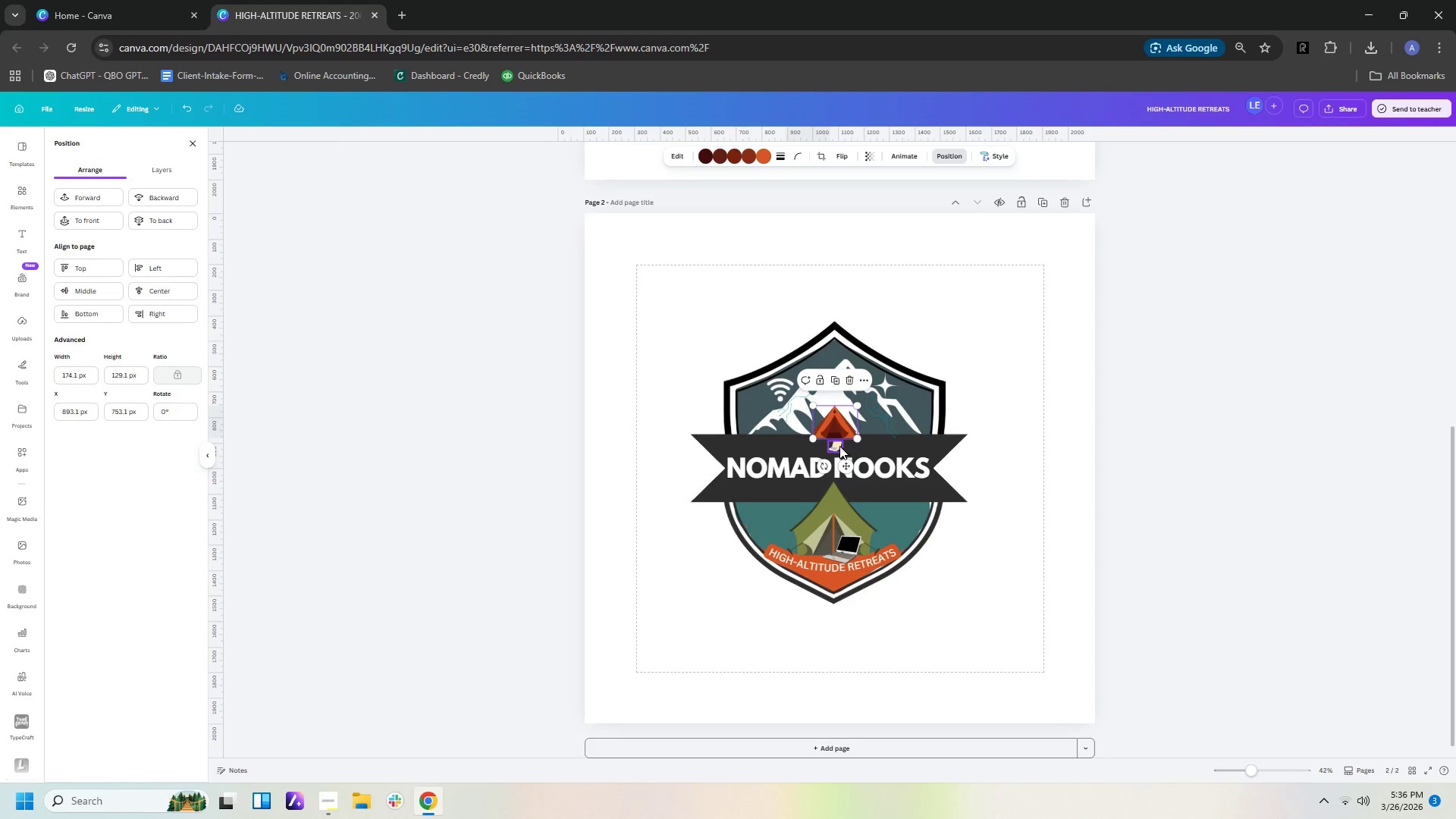 
left_click_drag(start_coordinate=[837, 446], to_coordinate=[839, 437])
 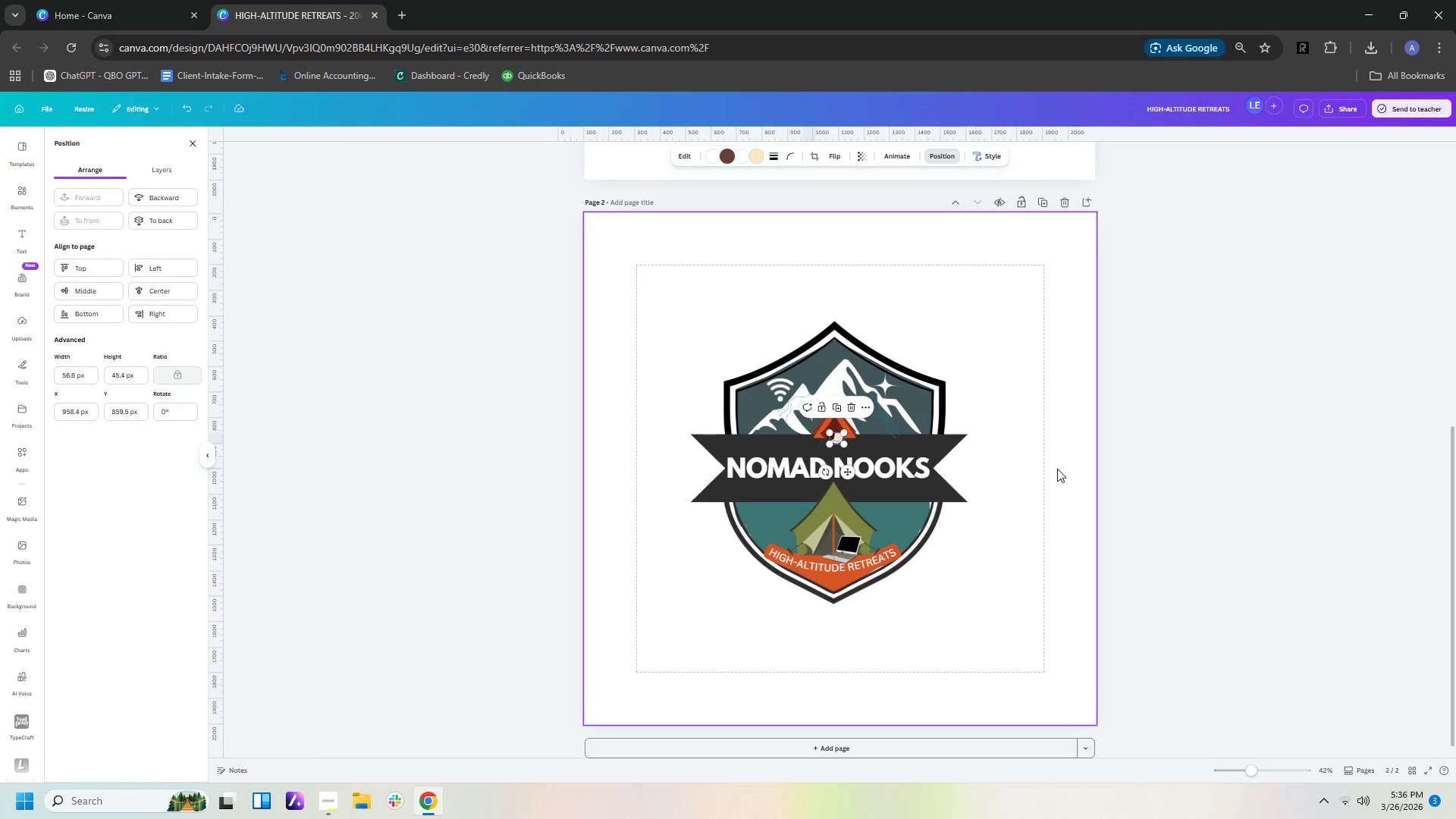 
left_click([1057, 469])
 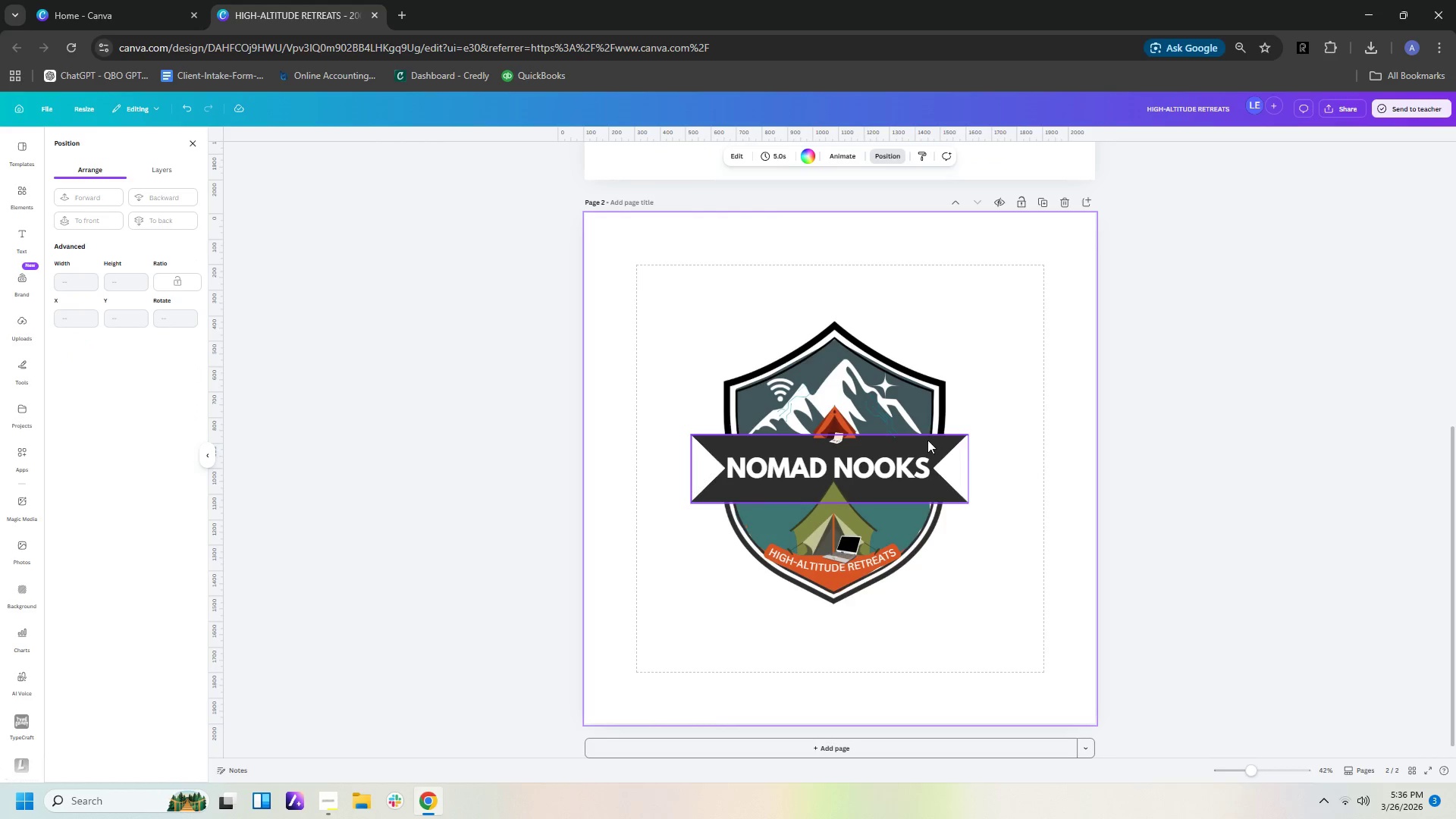 
left_click([924, 438])
 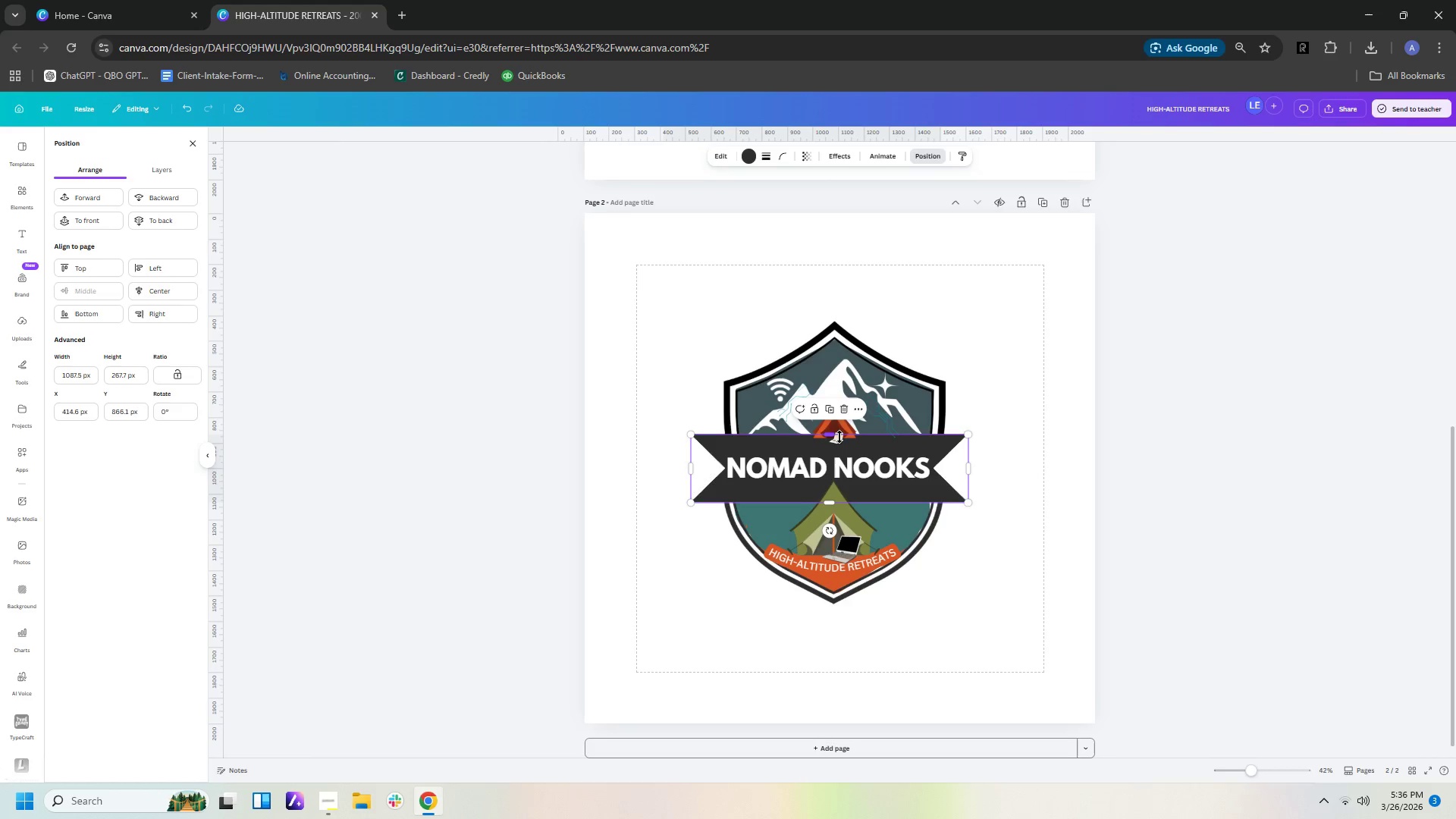 
left_click_drag(start_coordinate=[832, 437], to_coordinate=[832, 447])
 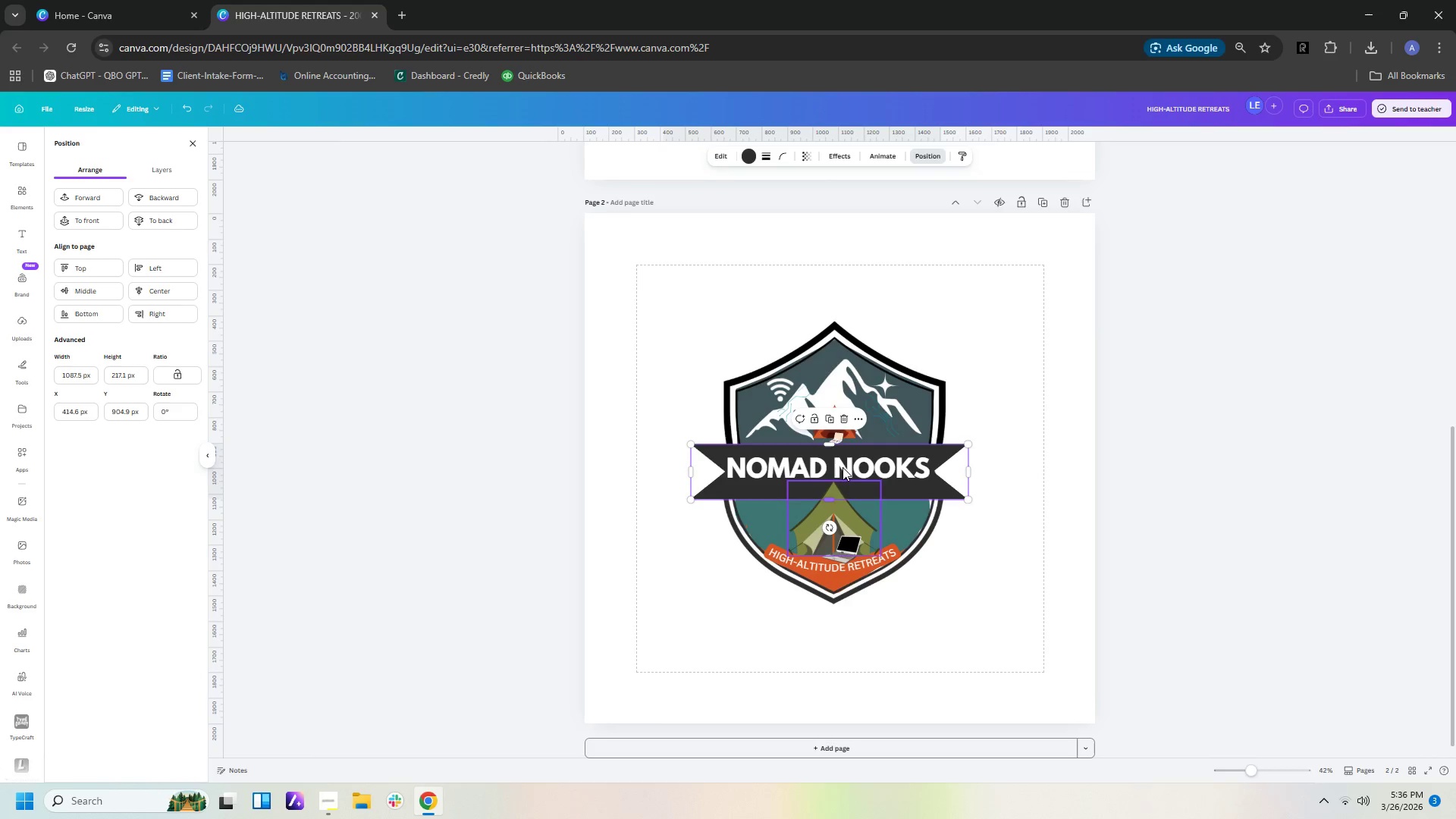 
left_click([1046, 465])
 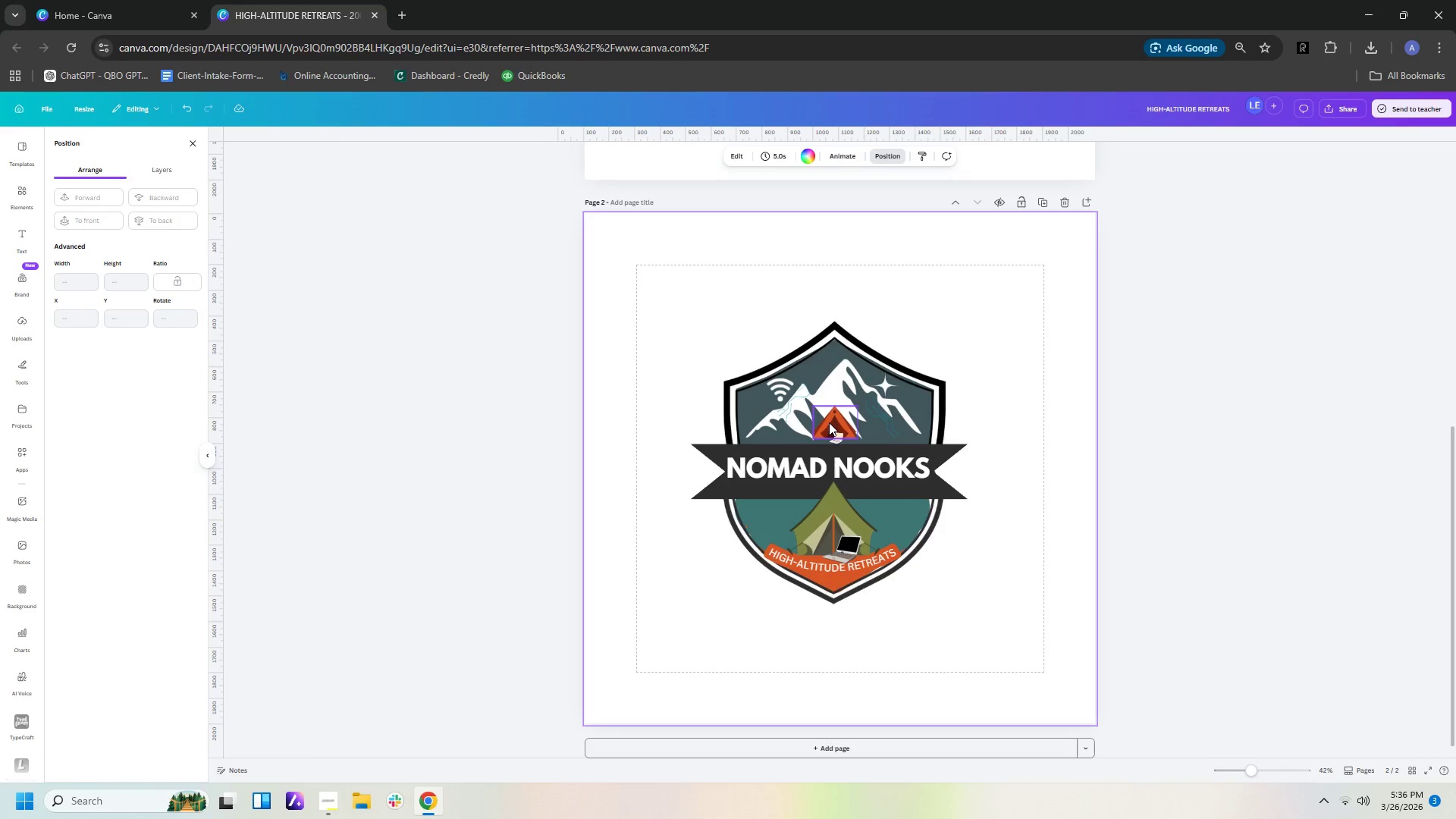 
left_click([830, 422])
 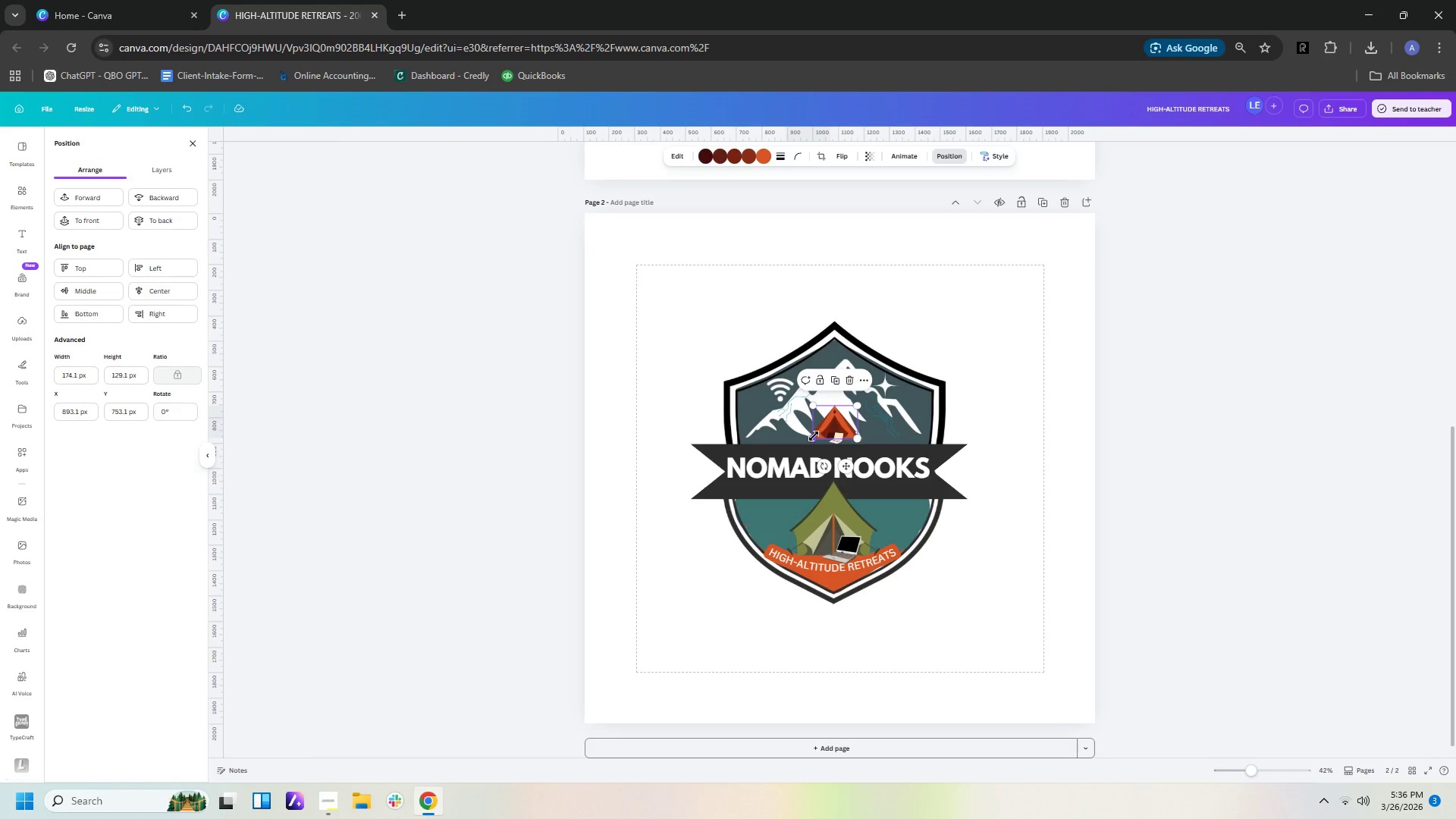 
left_click_drag(start_coordinate=[814, 436], to_coordinate=[808, 444])
 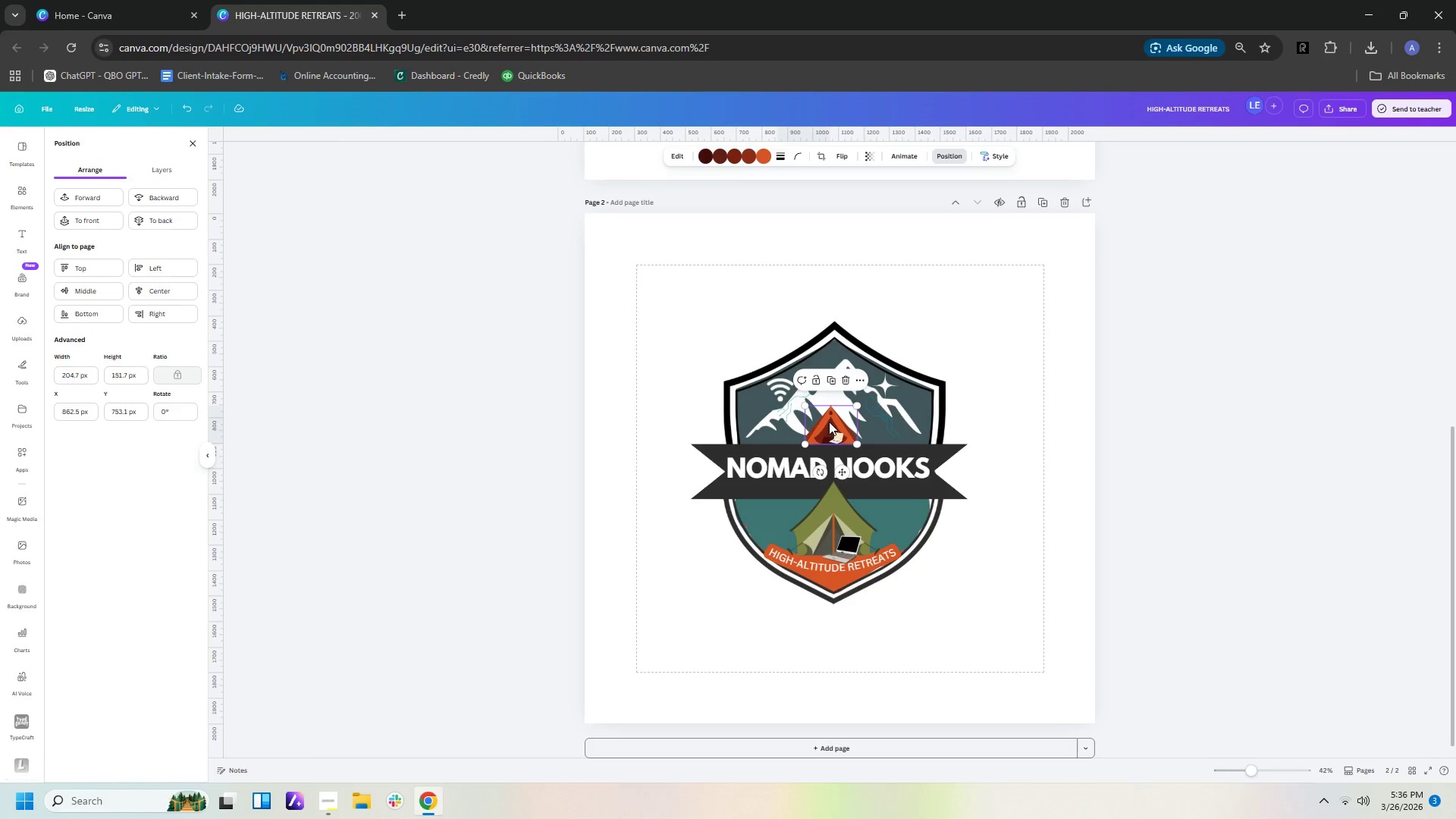 
left_click_drag(start_coordinate=[829, 422], to_coordinate=[833, 420])
 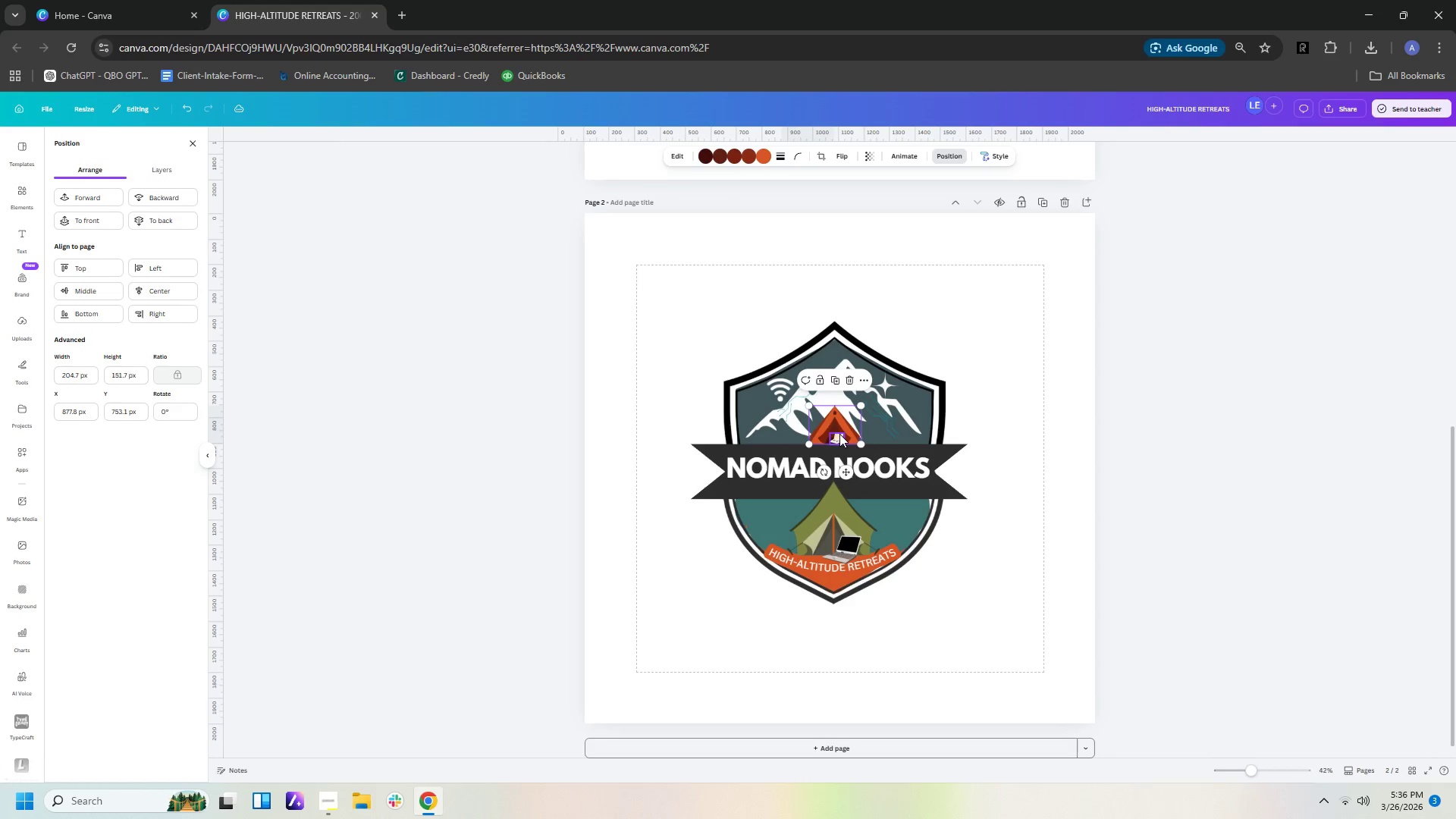 
left_click([839, 434])
 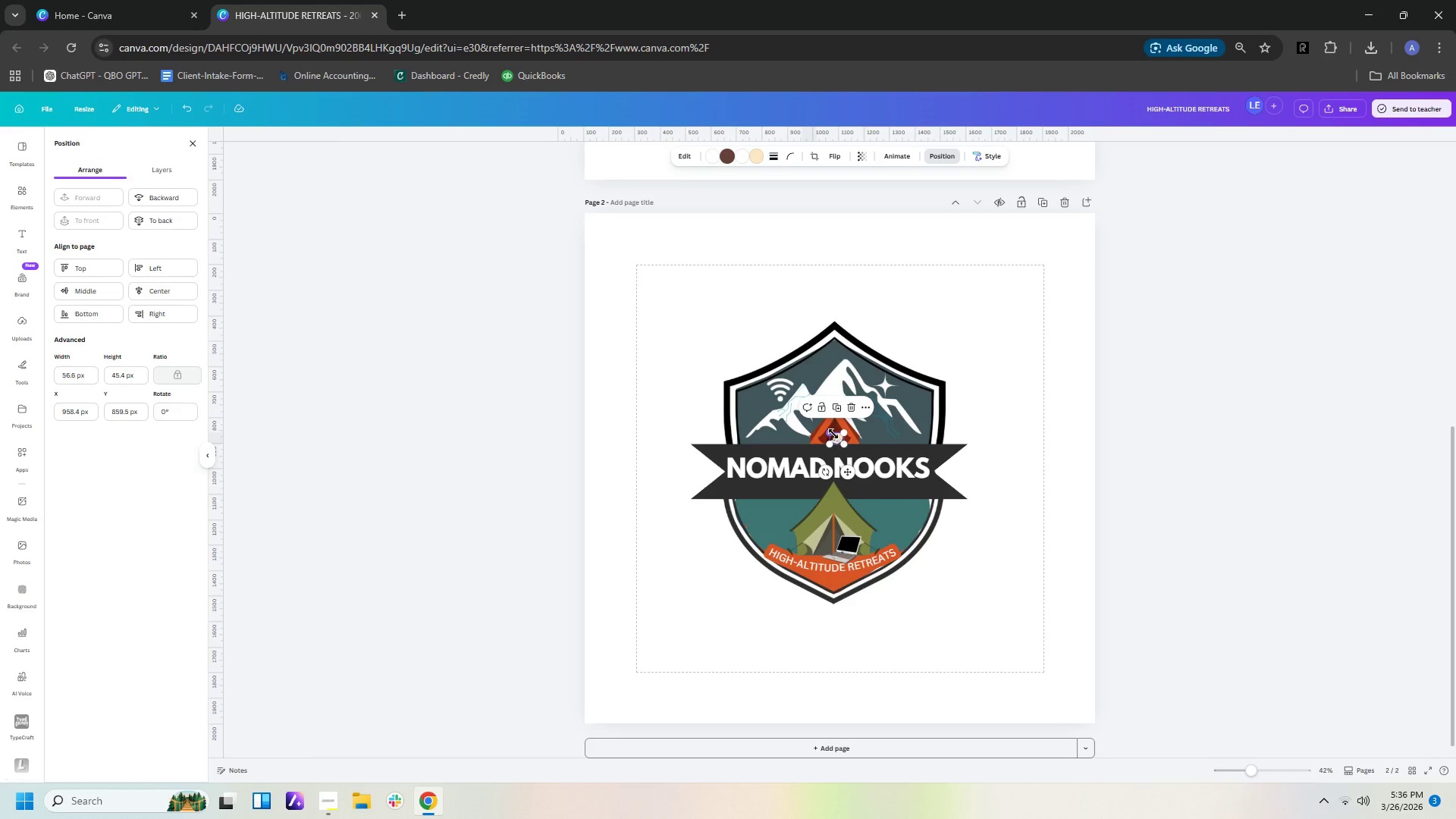 
left_click_drag(start_coordinate=[831, 432], to_coordinate=[824, 423])
 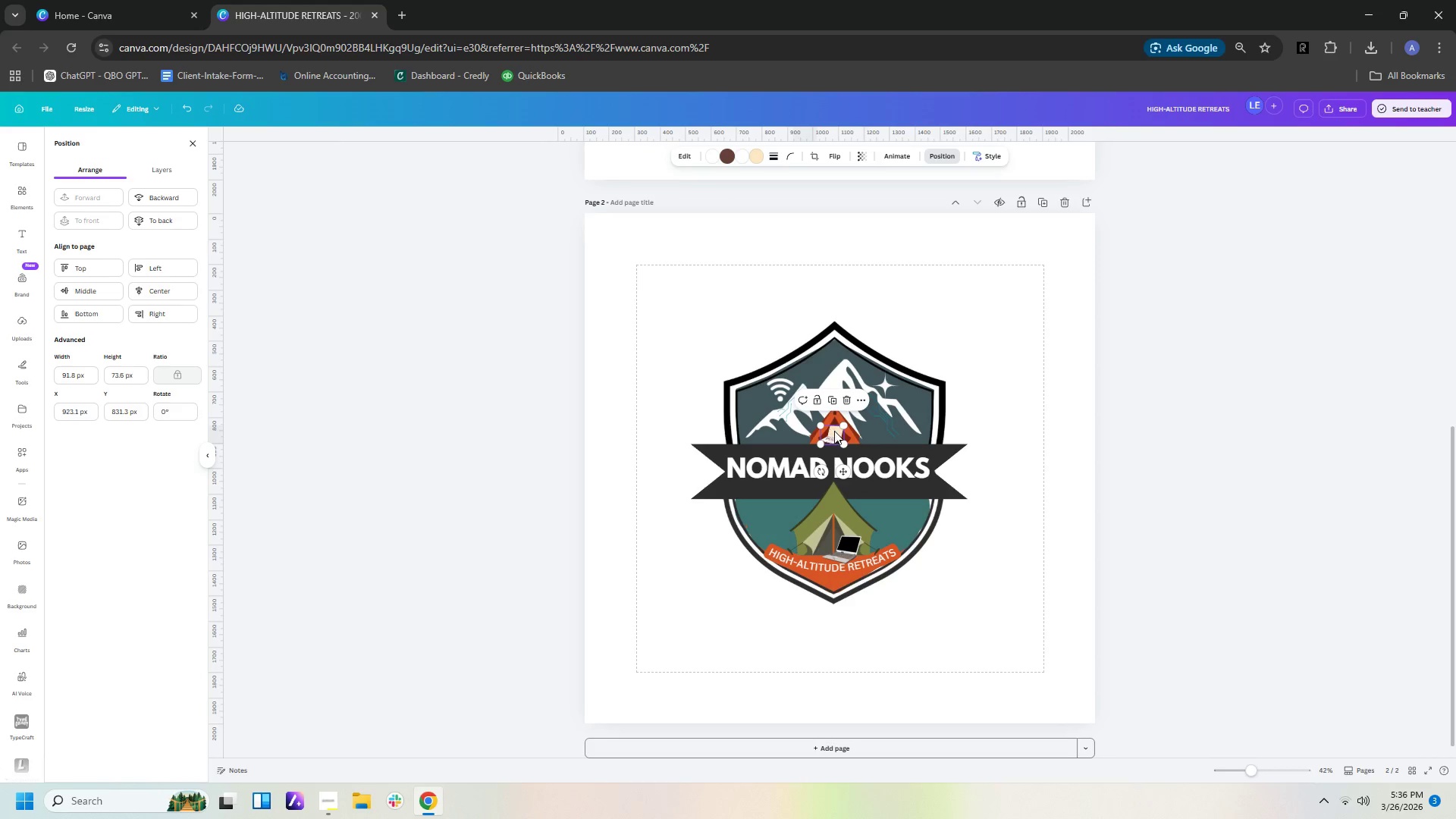 
left_click_drag(start_coordinate=[834, 431], to_coordinate=[838, 431])
 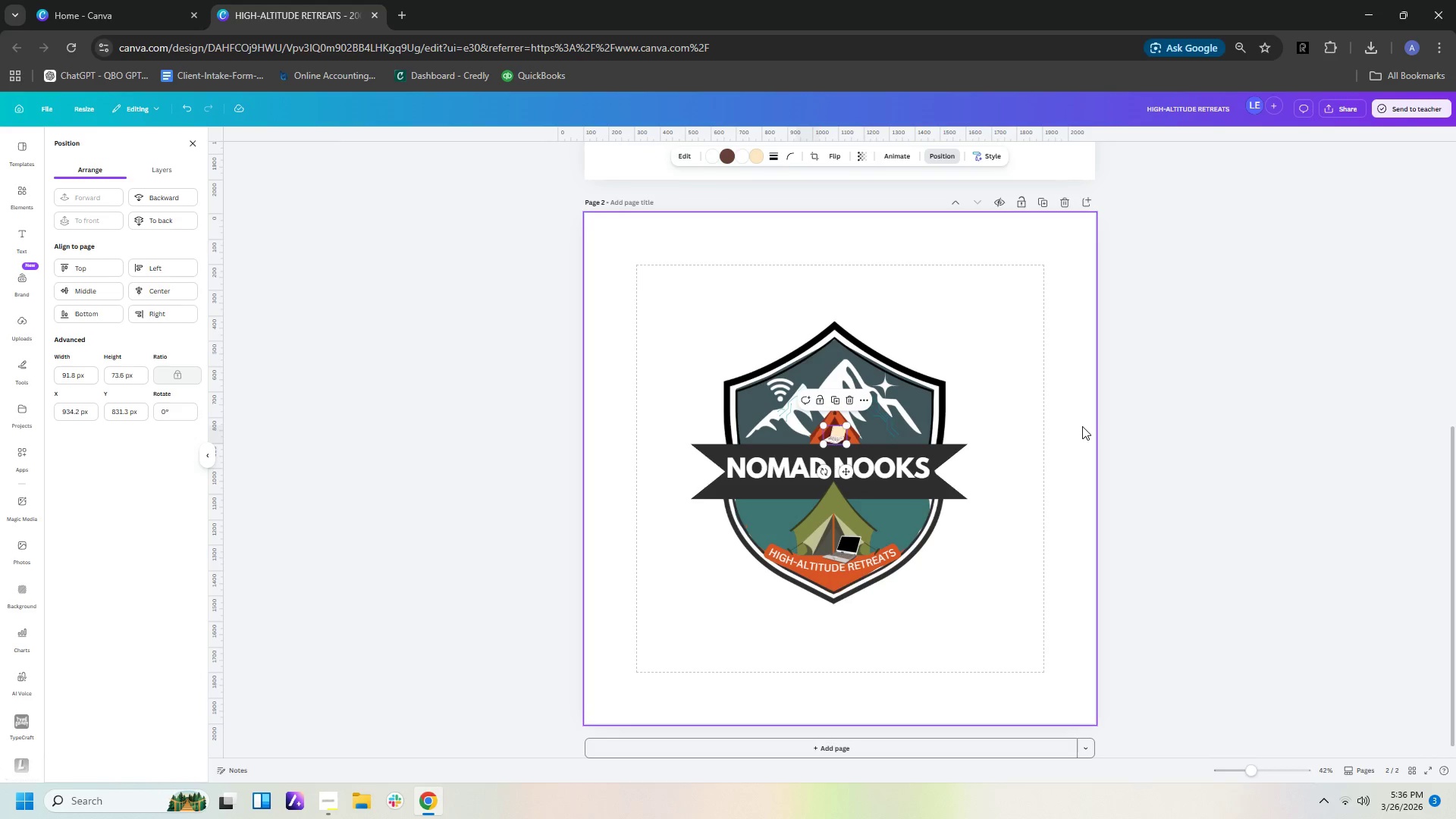 
left_click([1082, 426])
 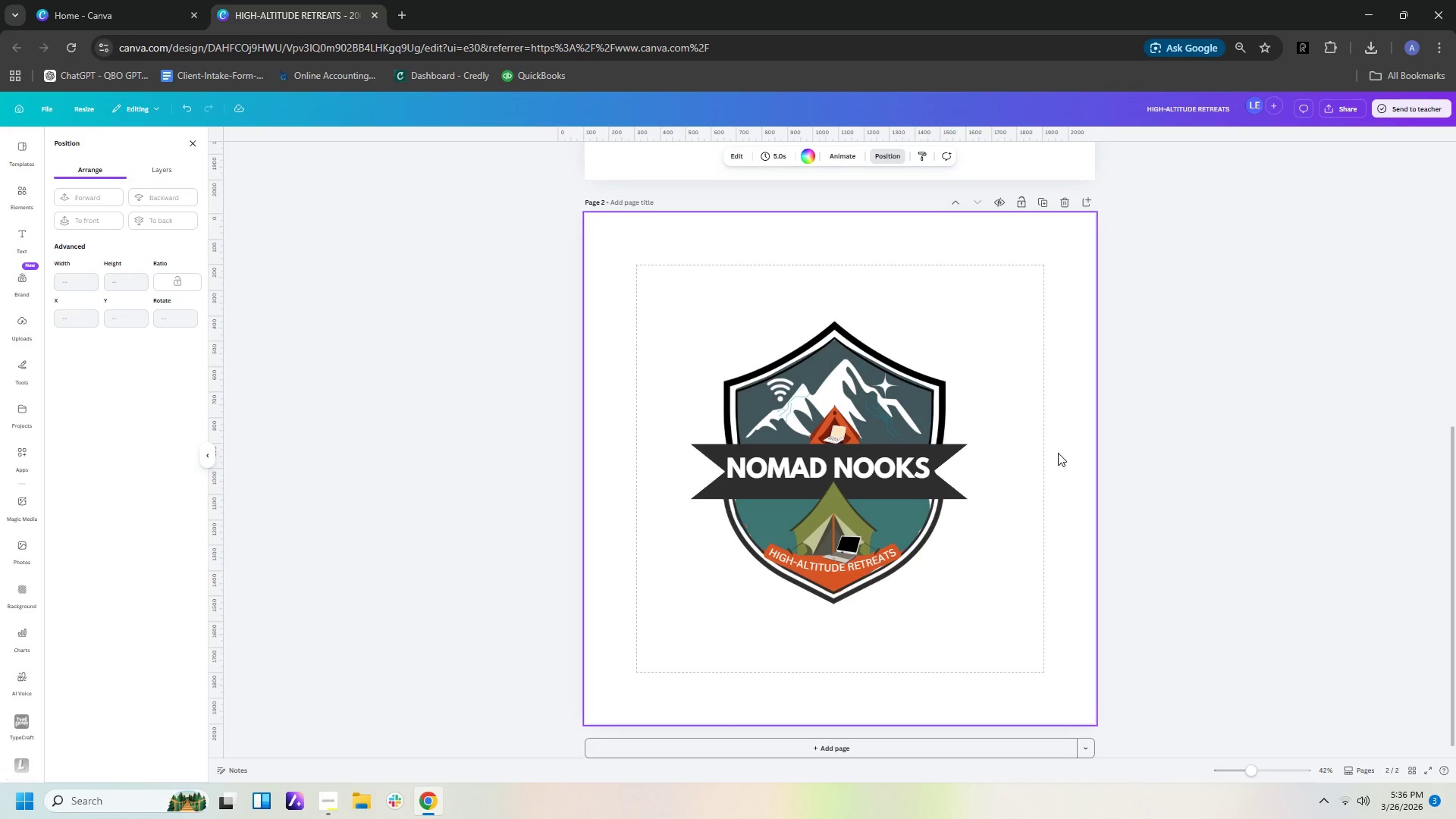 
wait(6.62)
 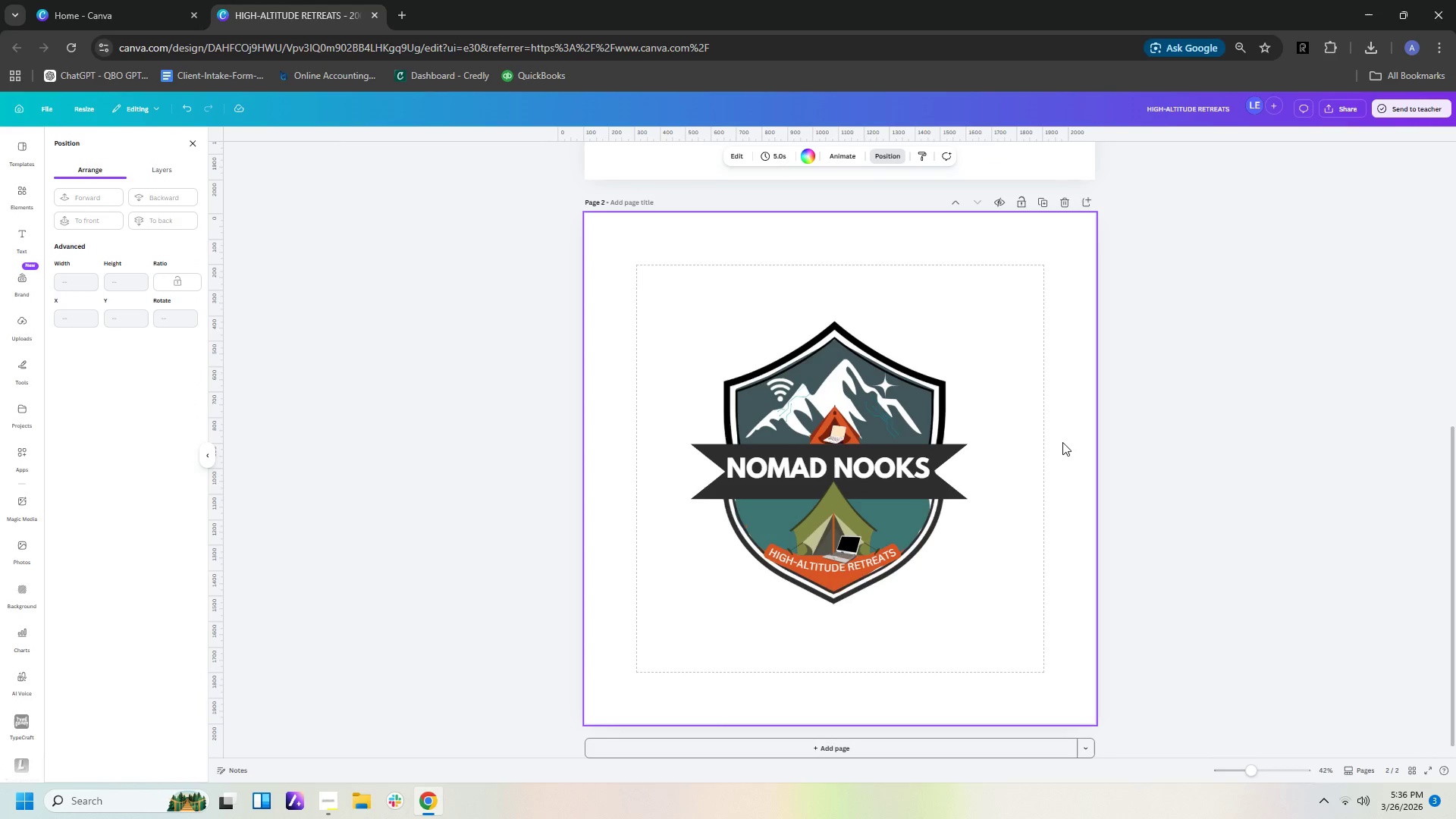 
left_click([838, 472])
 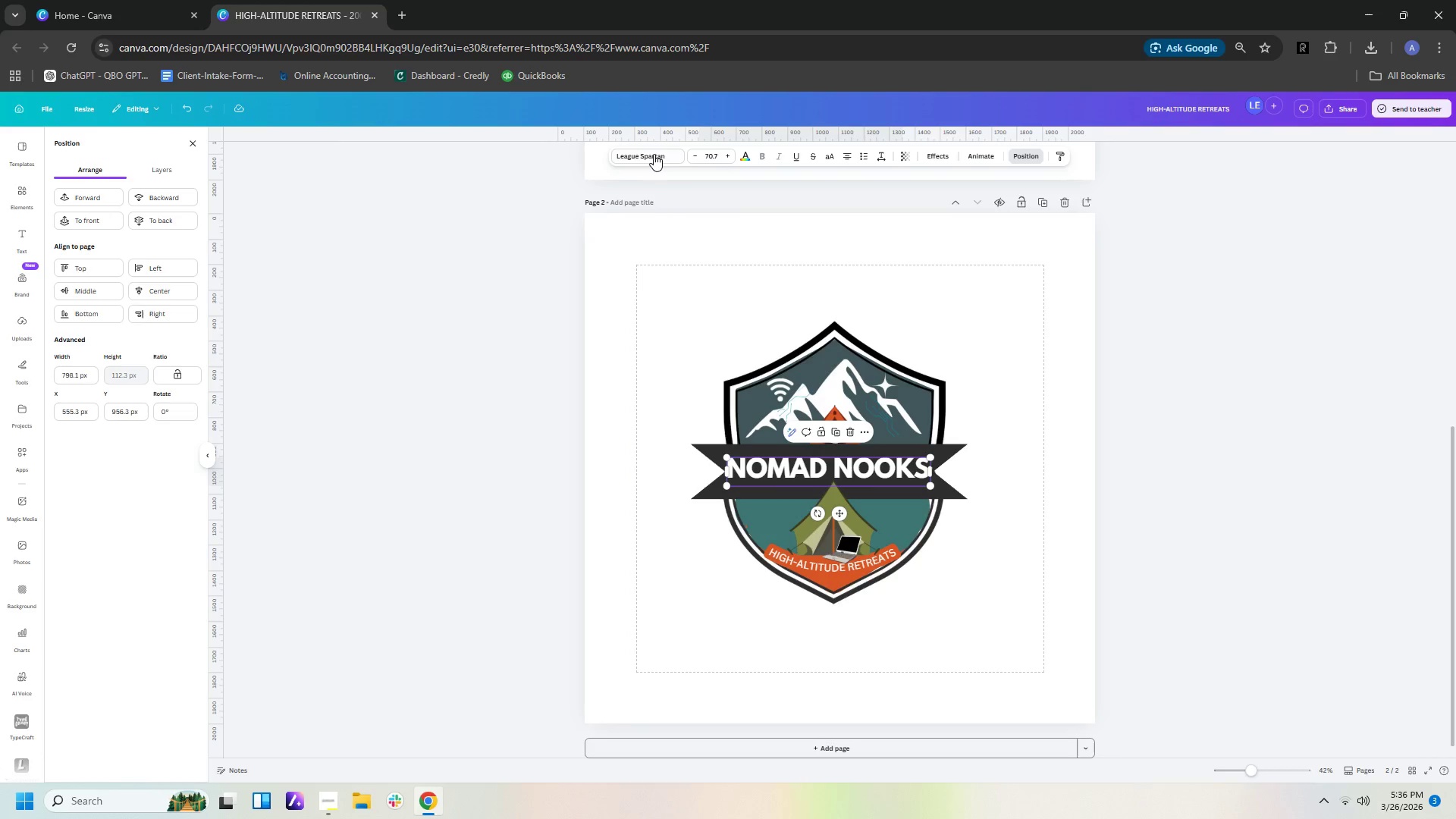 
left_click([654, 154])
 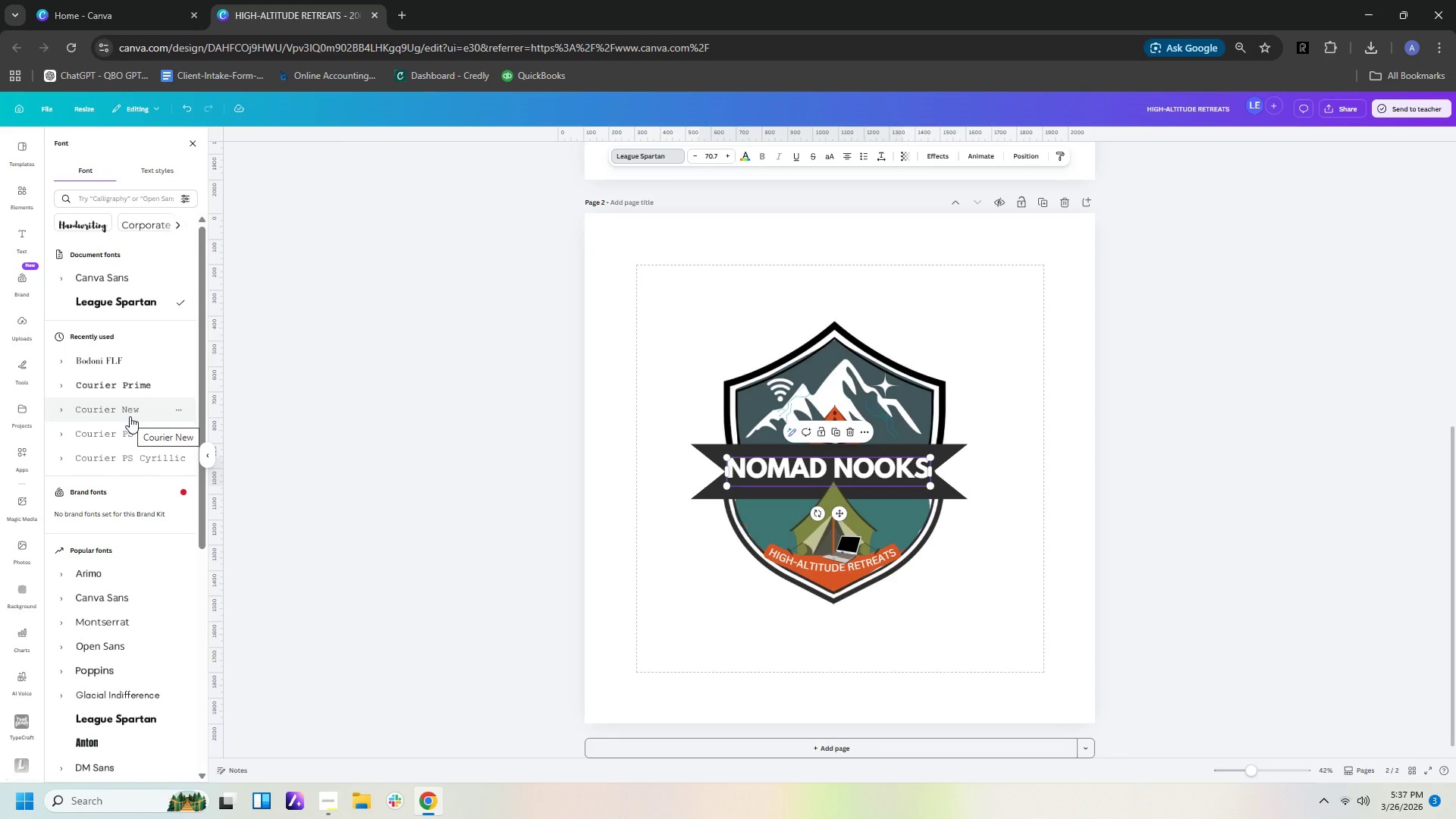 
wait(15.69)
 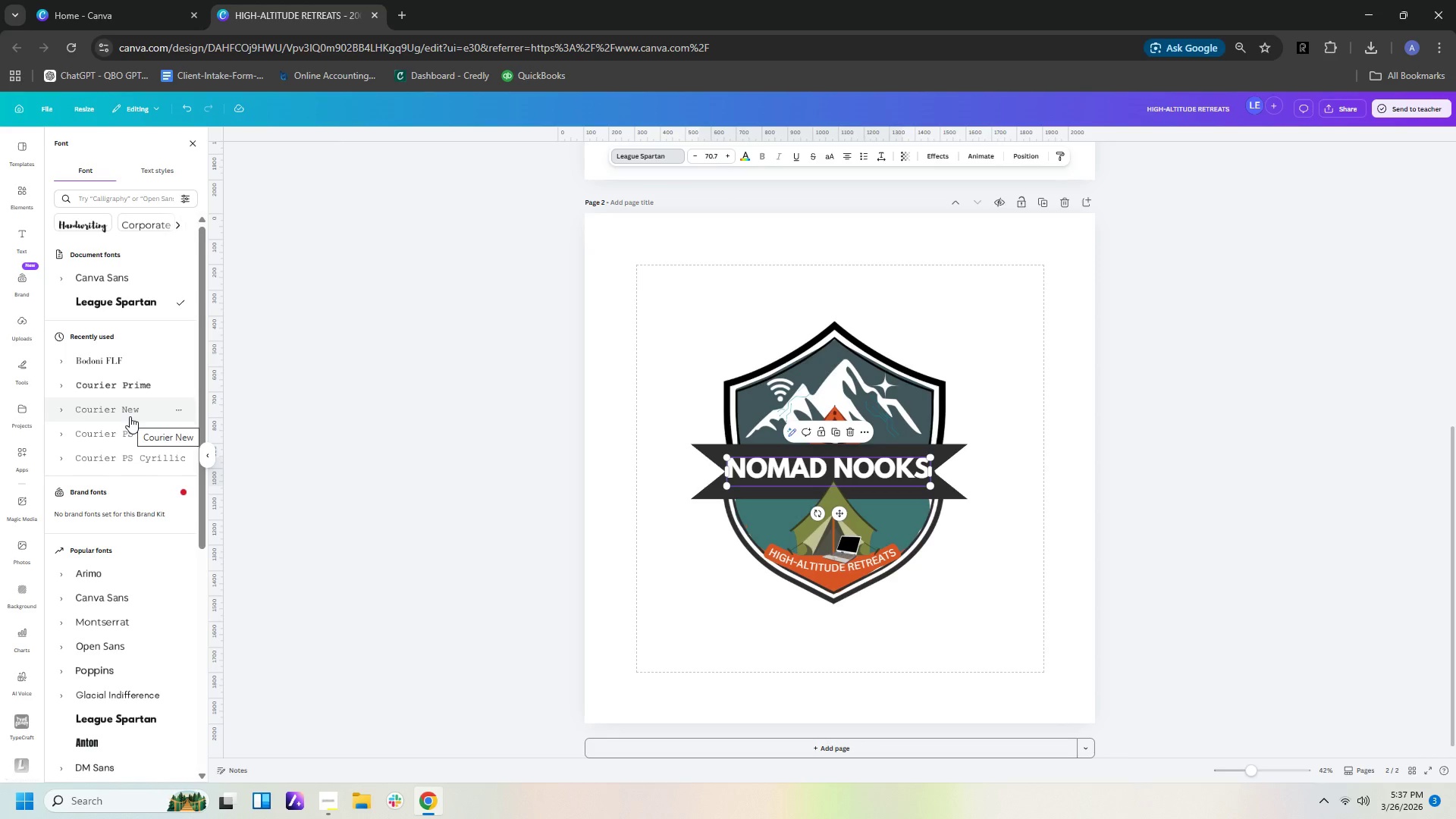 
left_click([824, 472])
 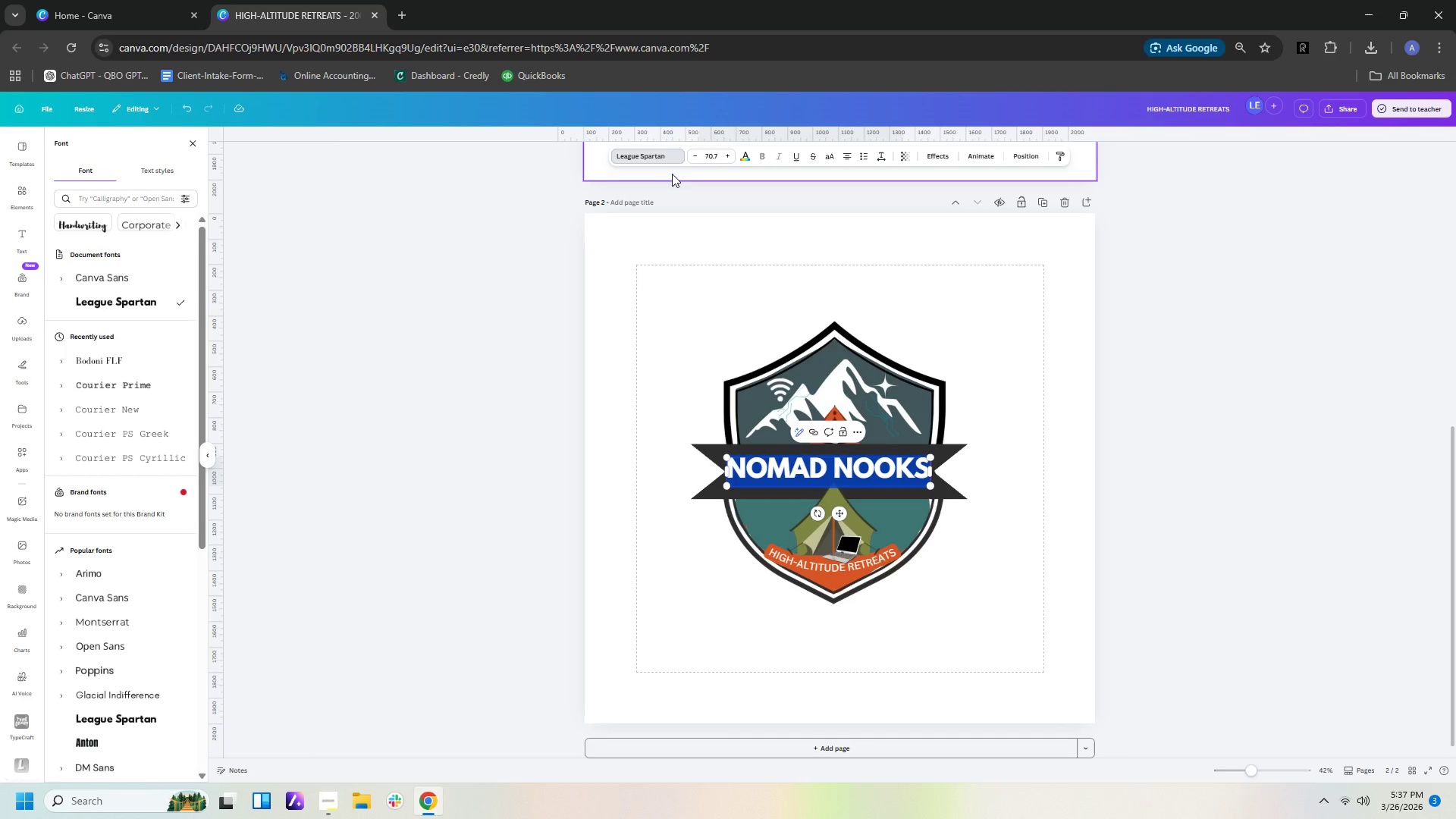 
double_click([672, 150])
 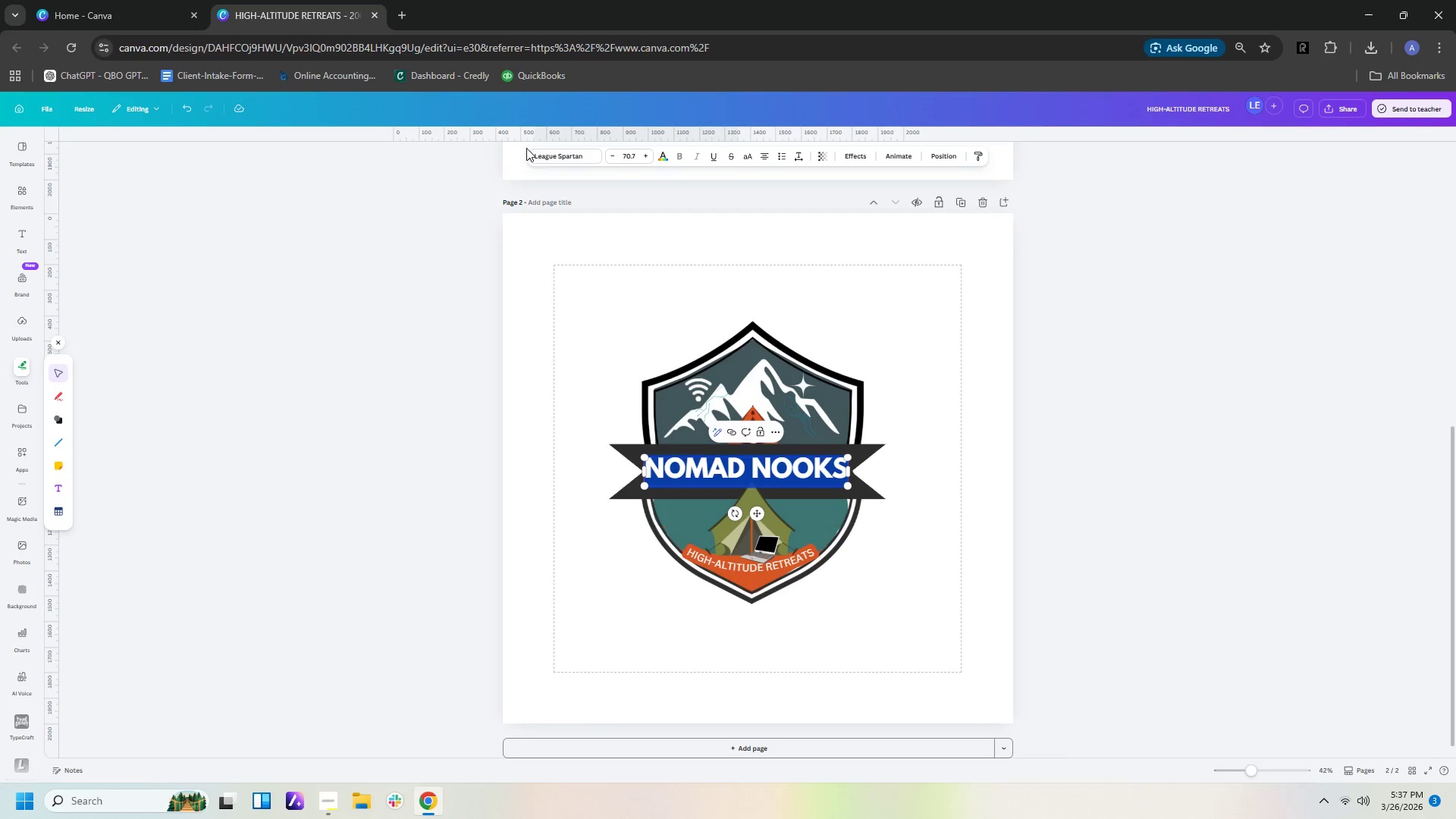 
left_click([538, 152])
 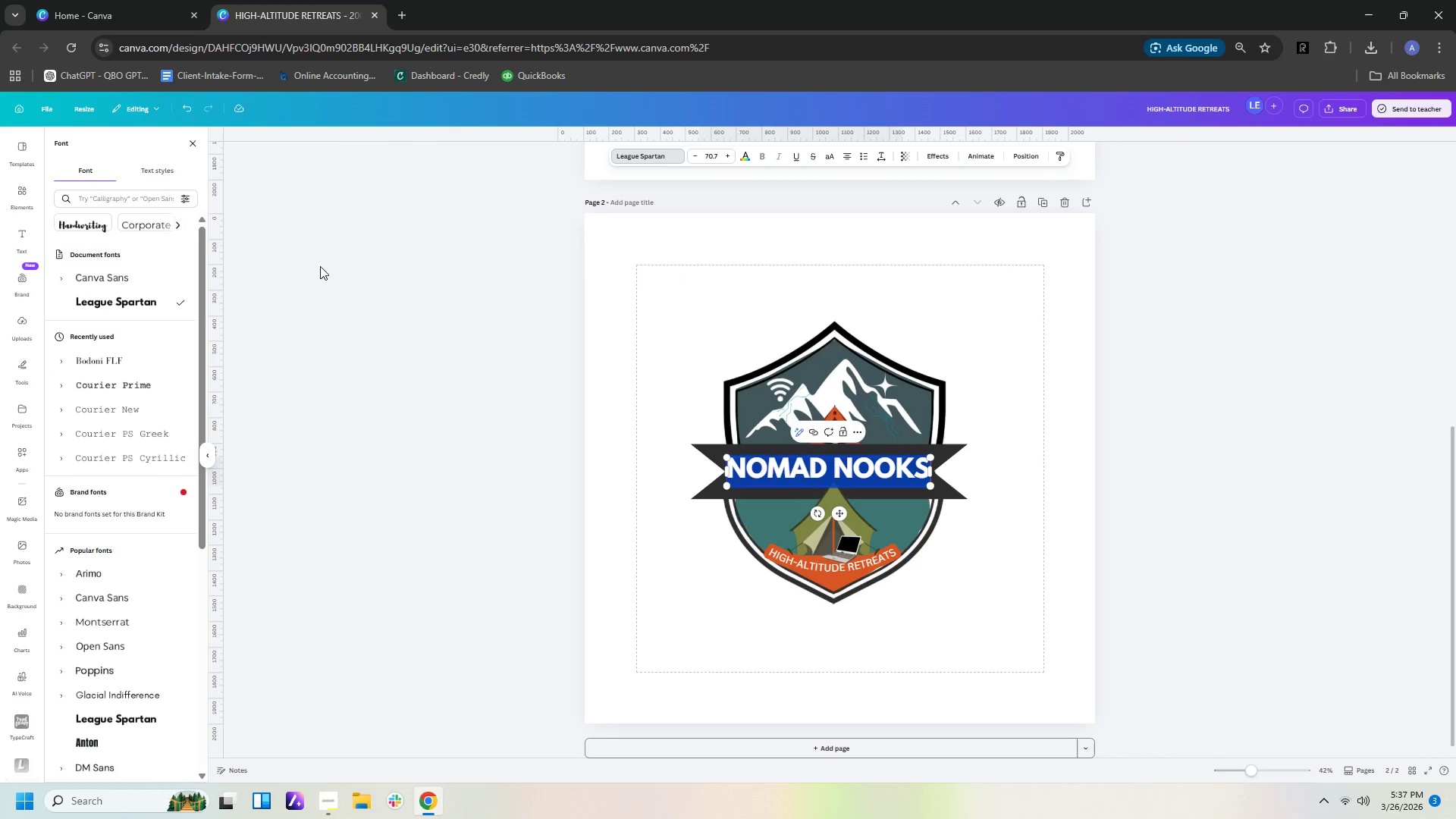 
left_click([168, 204])
 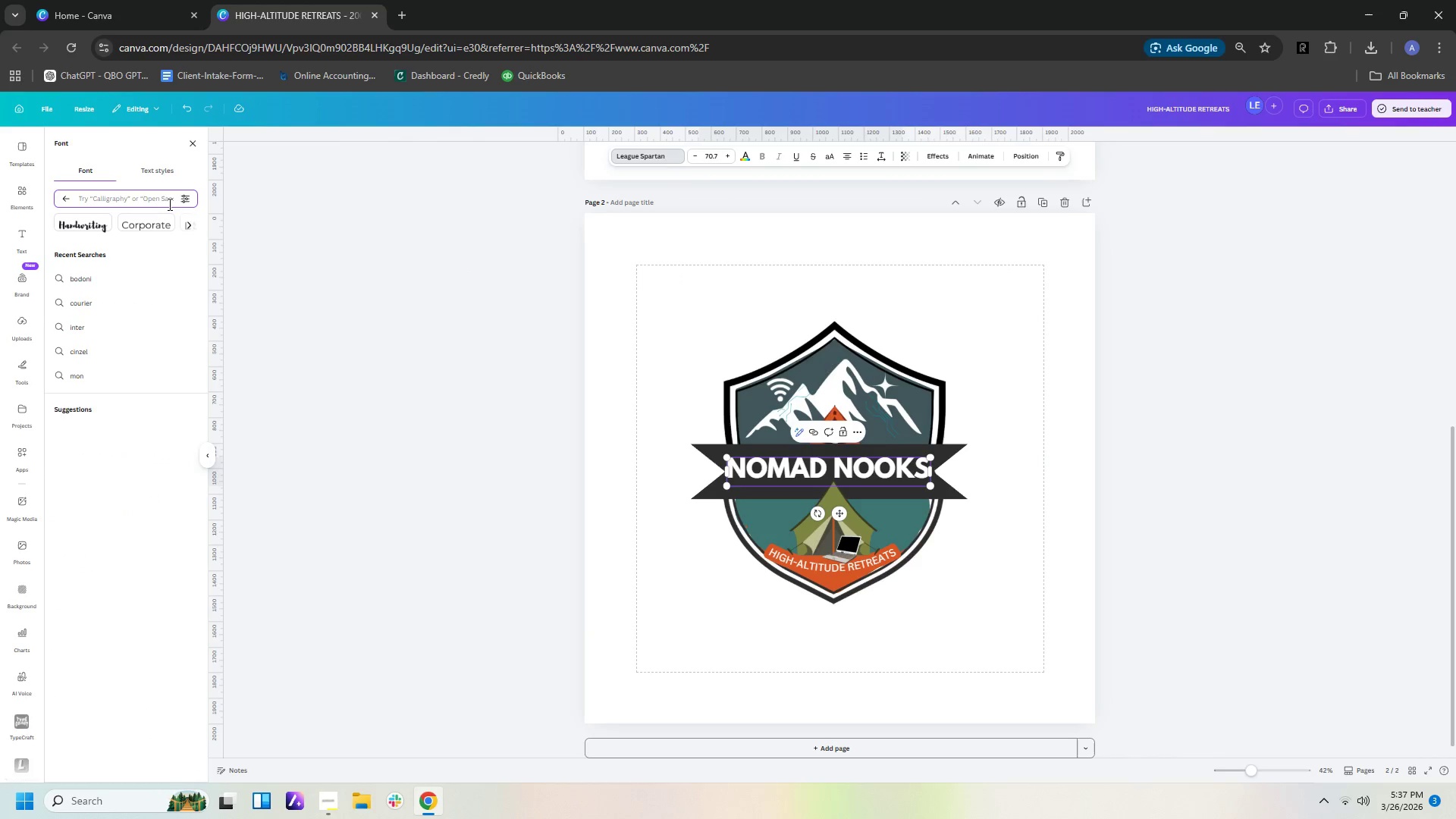 
type(arv)
key(Backspace)
type(chivo)
key(NumpadEnter)
 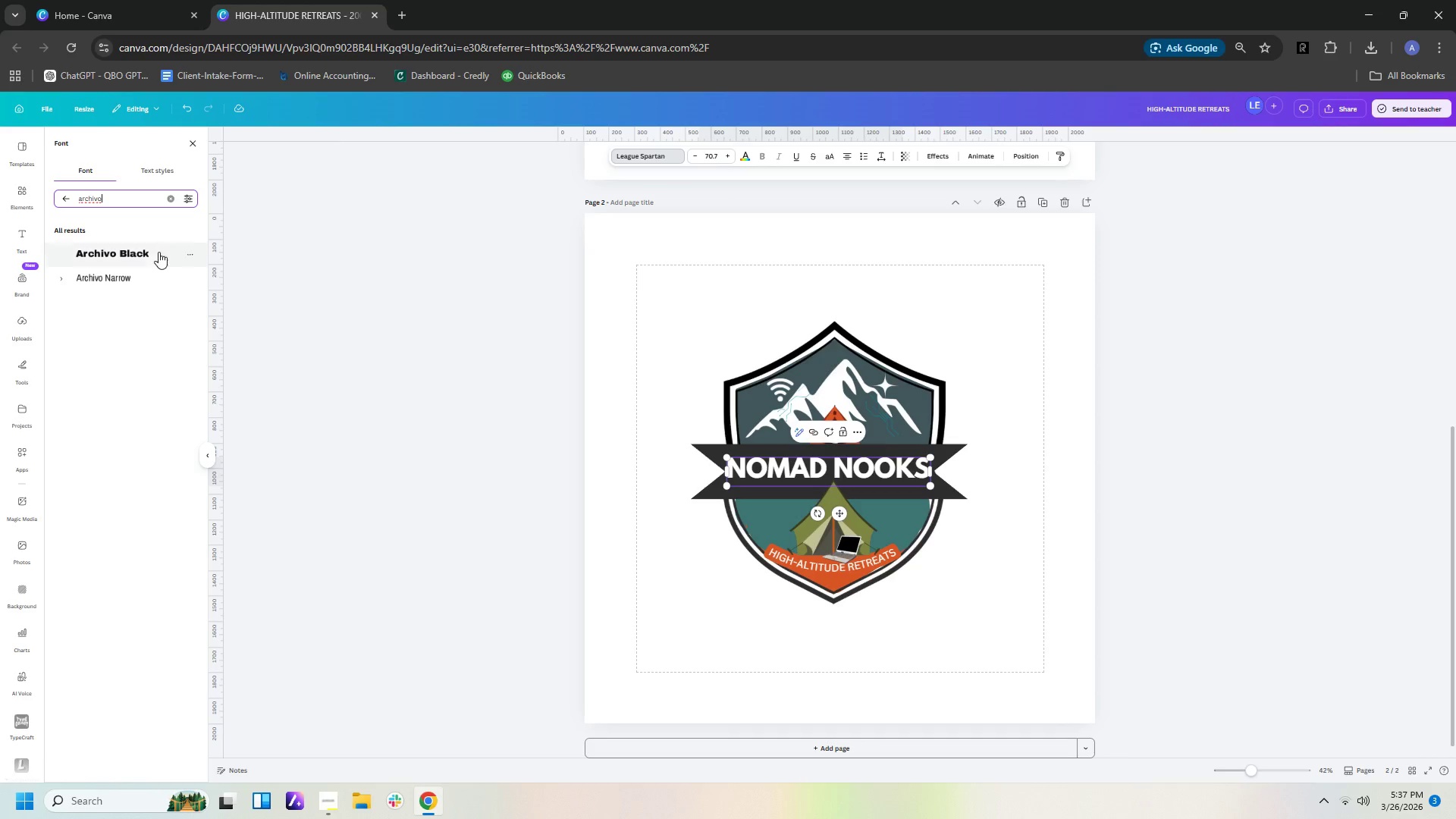 
left_click([159, 257])
 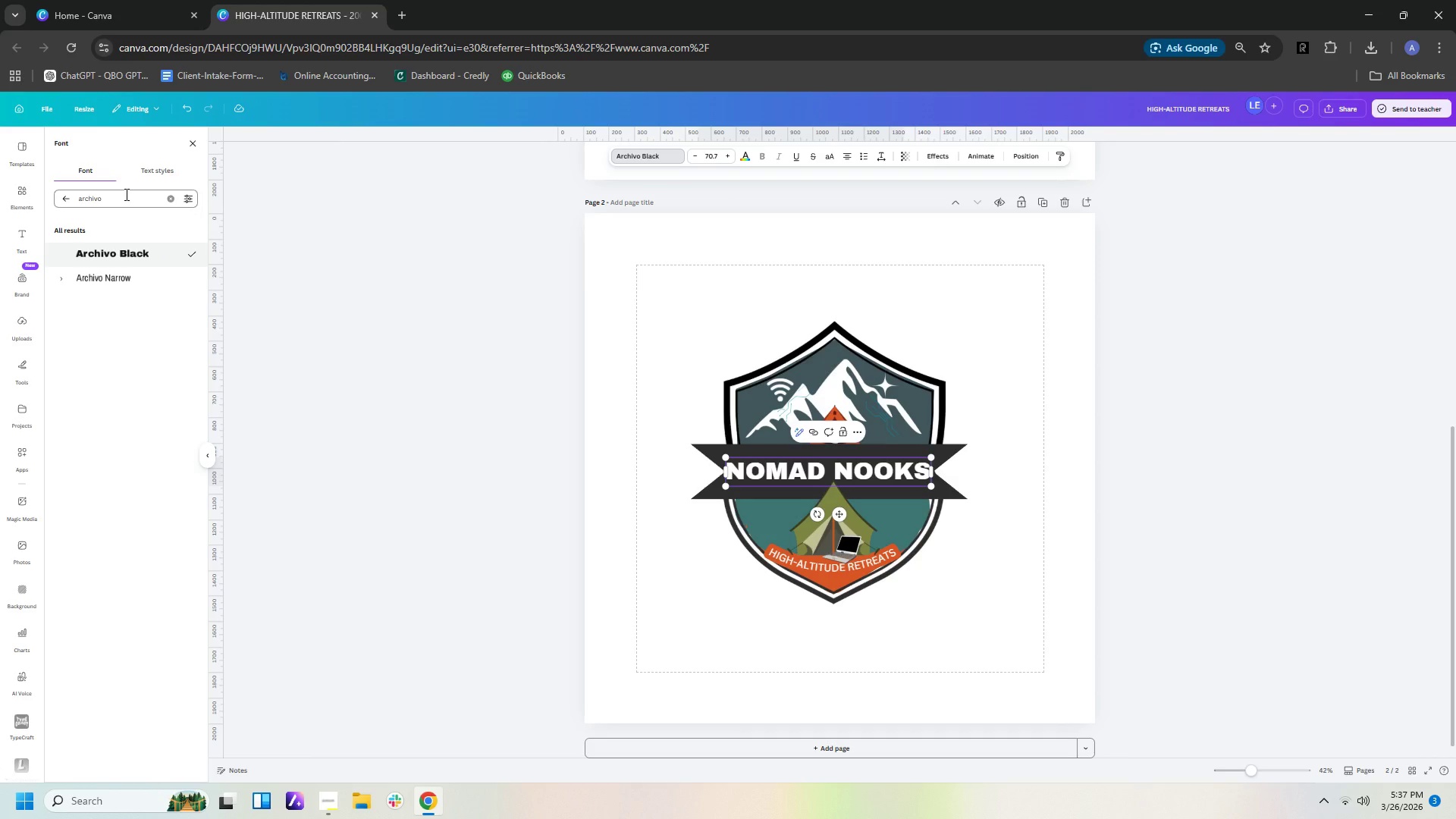 
left_click_drag(start_coordinate=[125, 194], to_coordinate=[17, 196])
 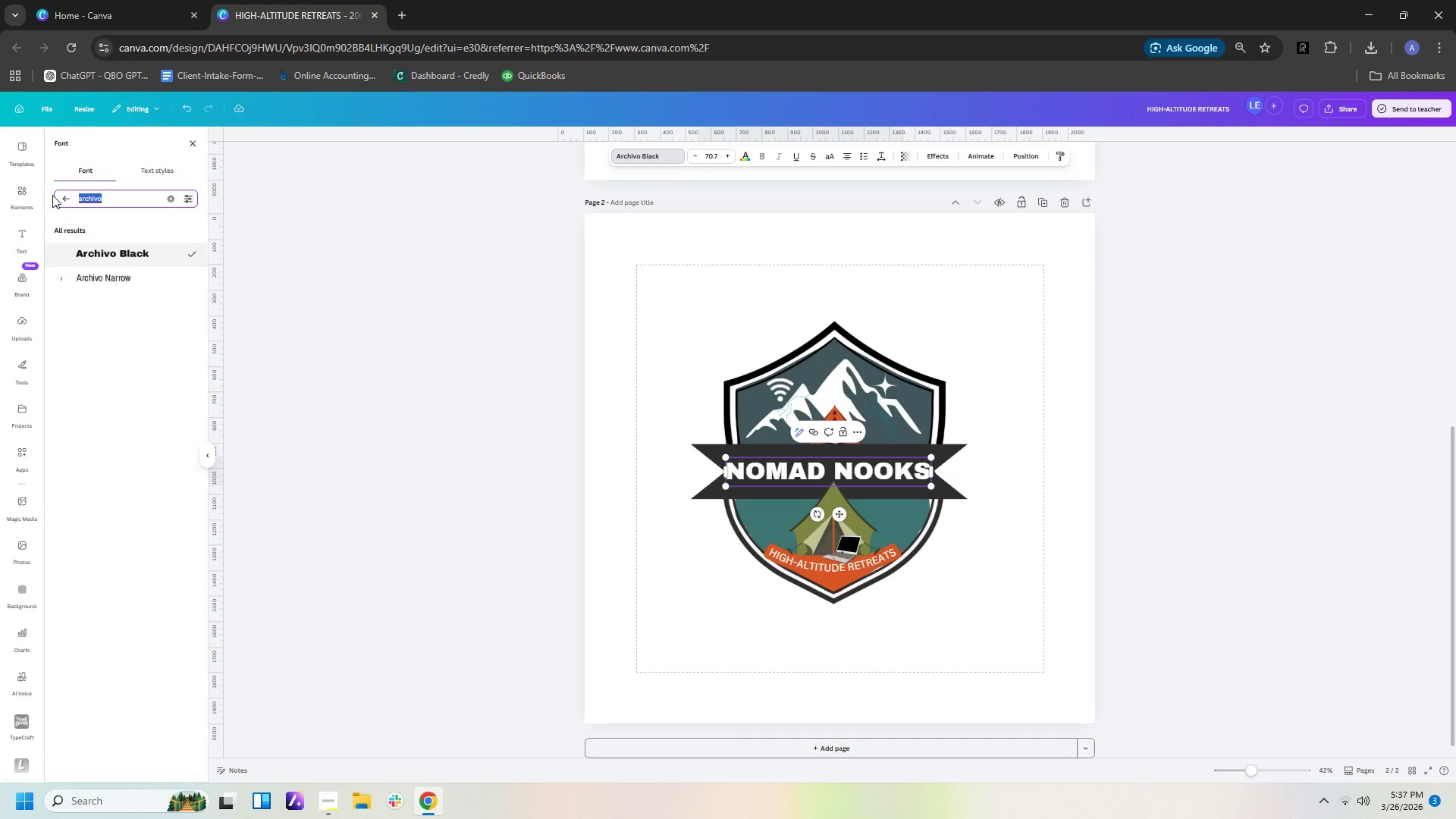 
type(anton)
 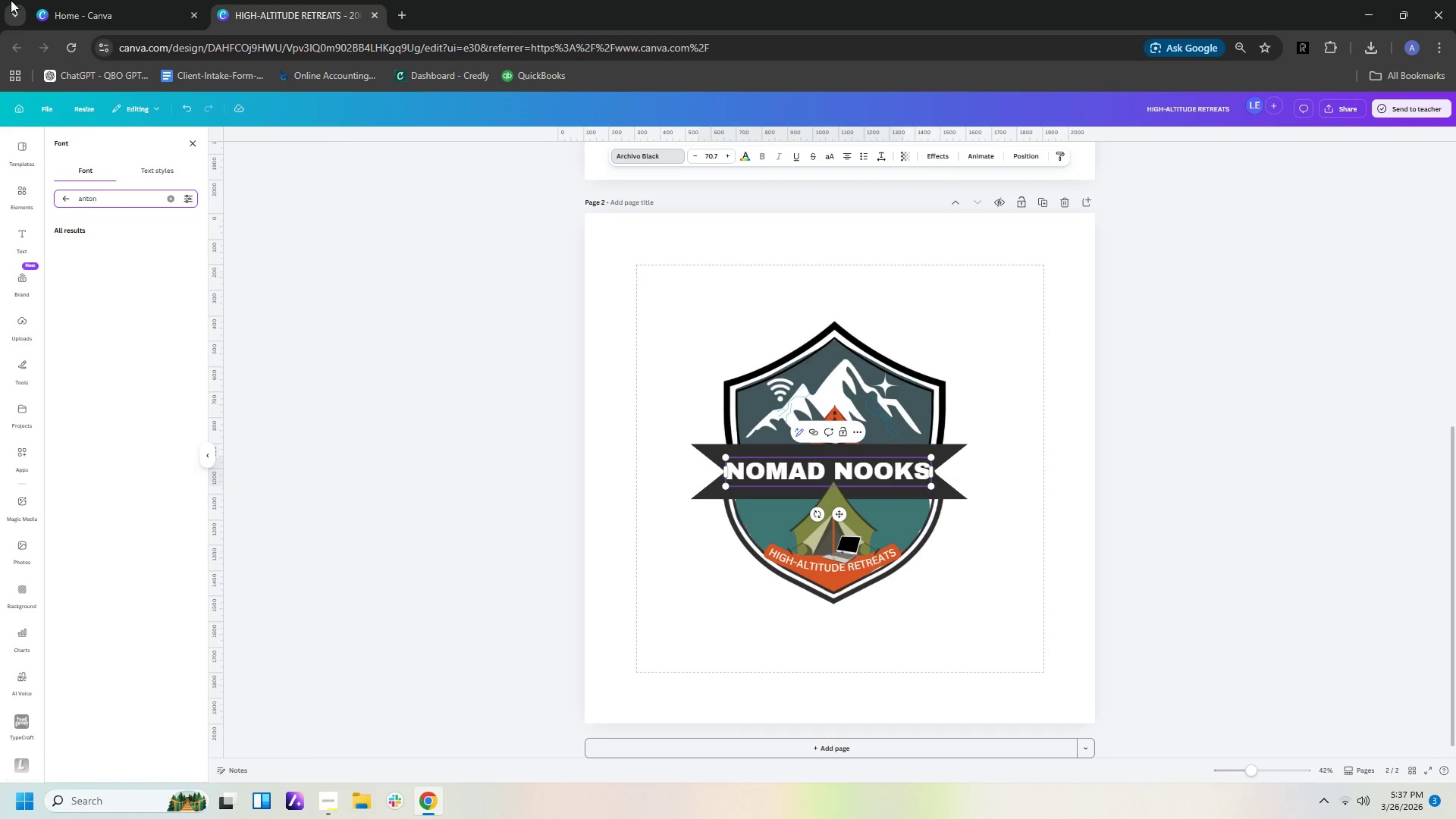 
scroll: coordinate [11, 0], scroll_direction: up, amount: 4.0
 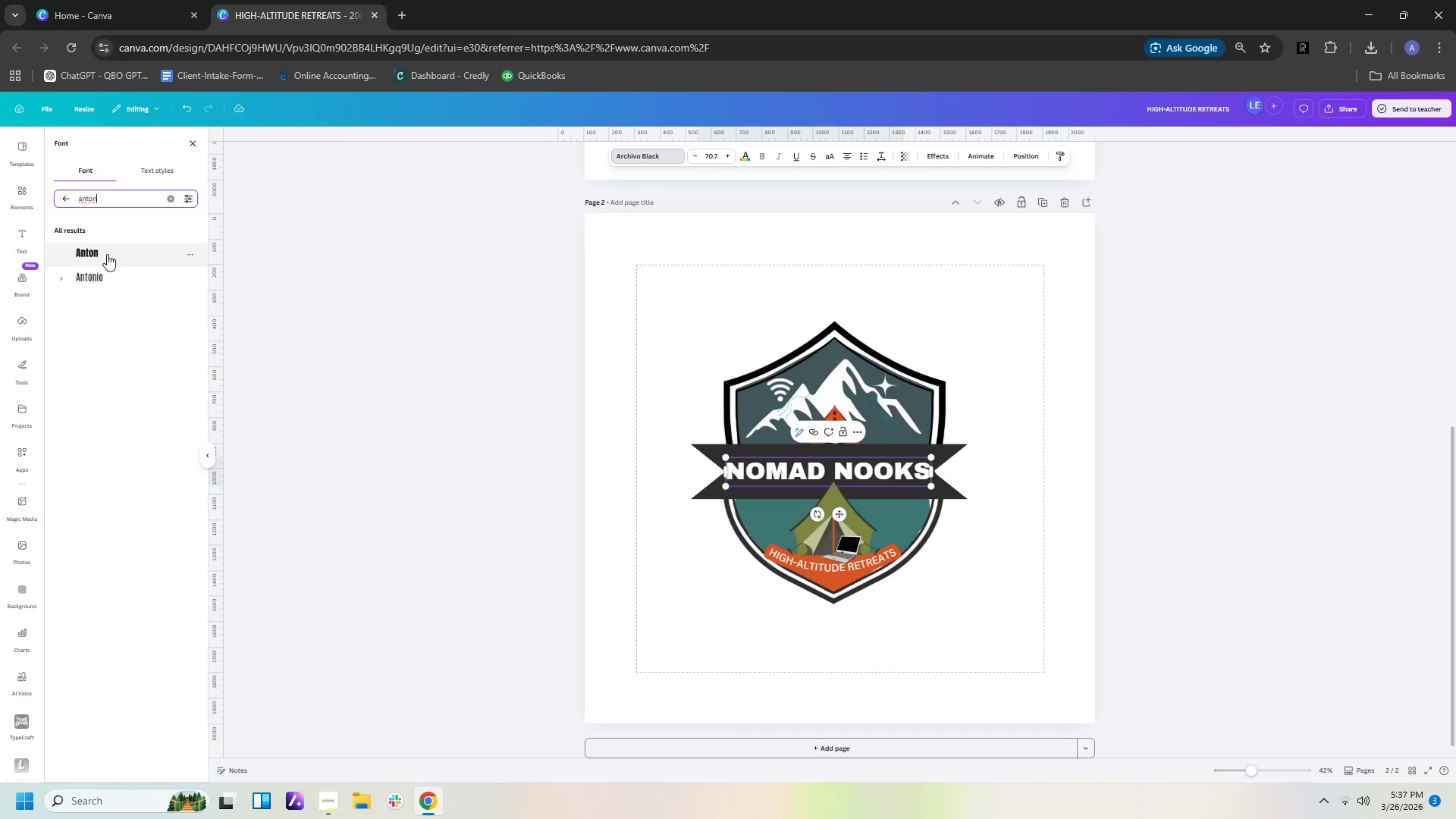 
left_click([110, 254])
 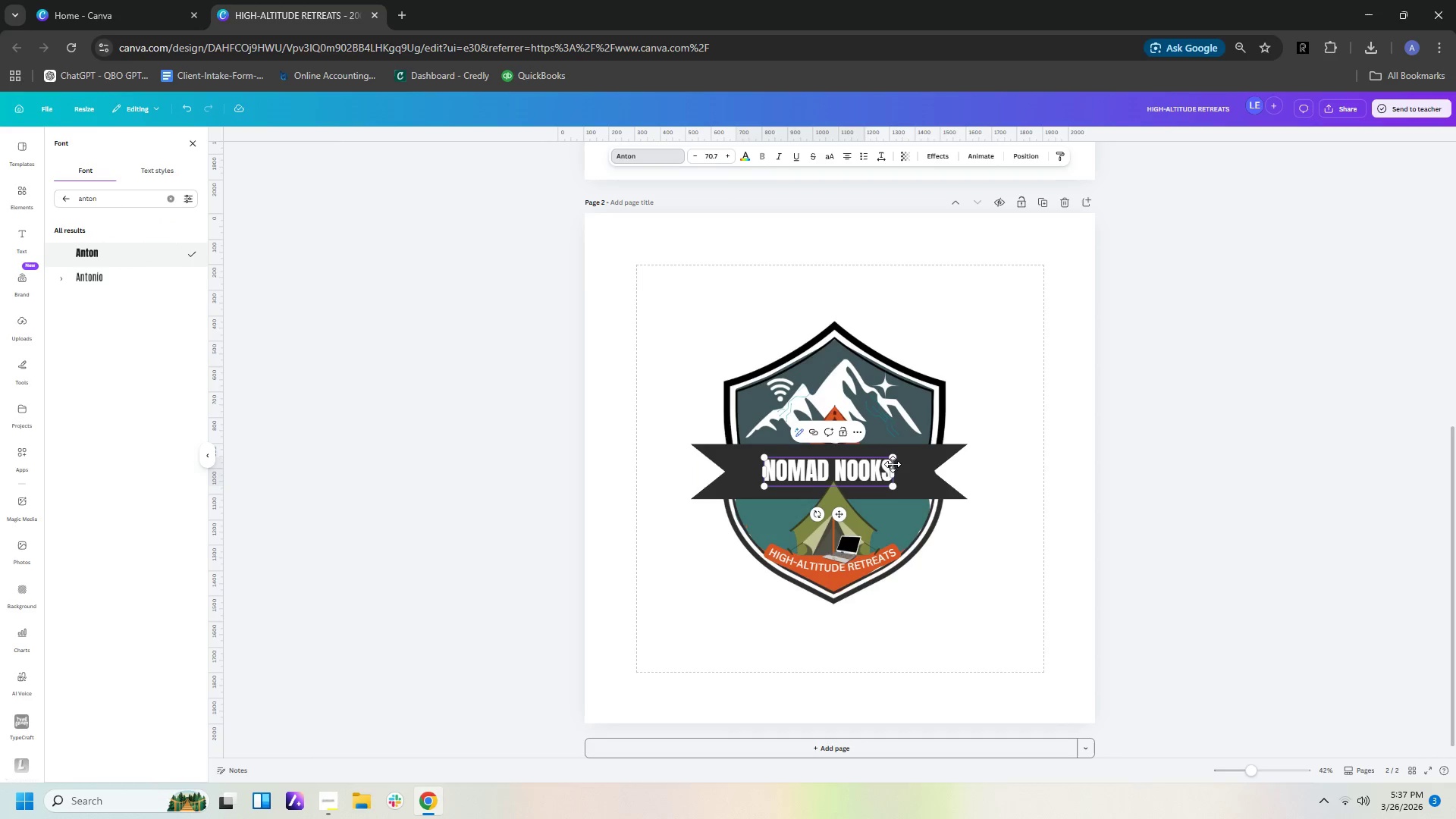 
left_click_drag(start_coordinate=[893, 460], to_coordinate=[924, 454])
 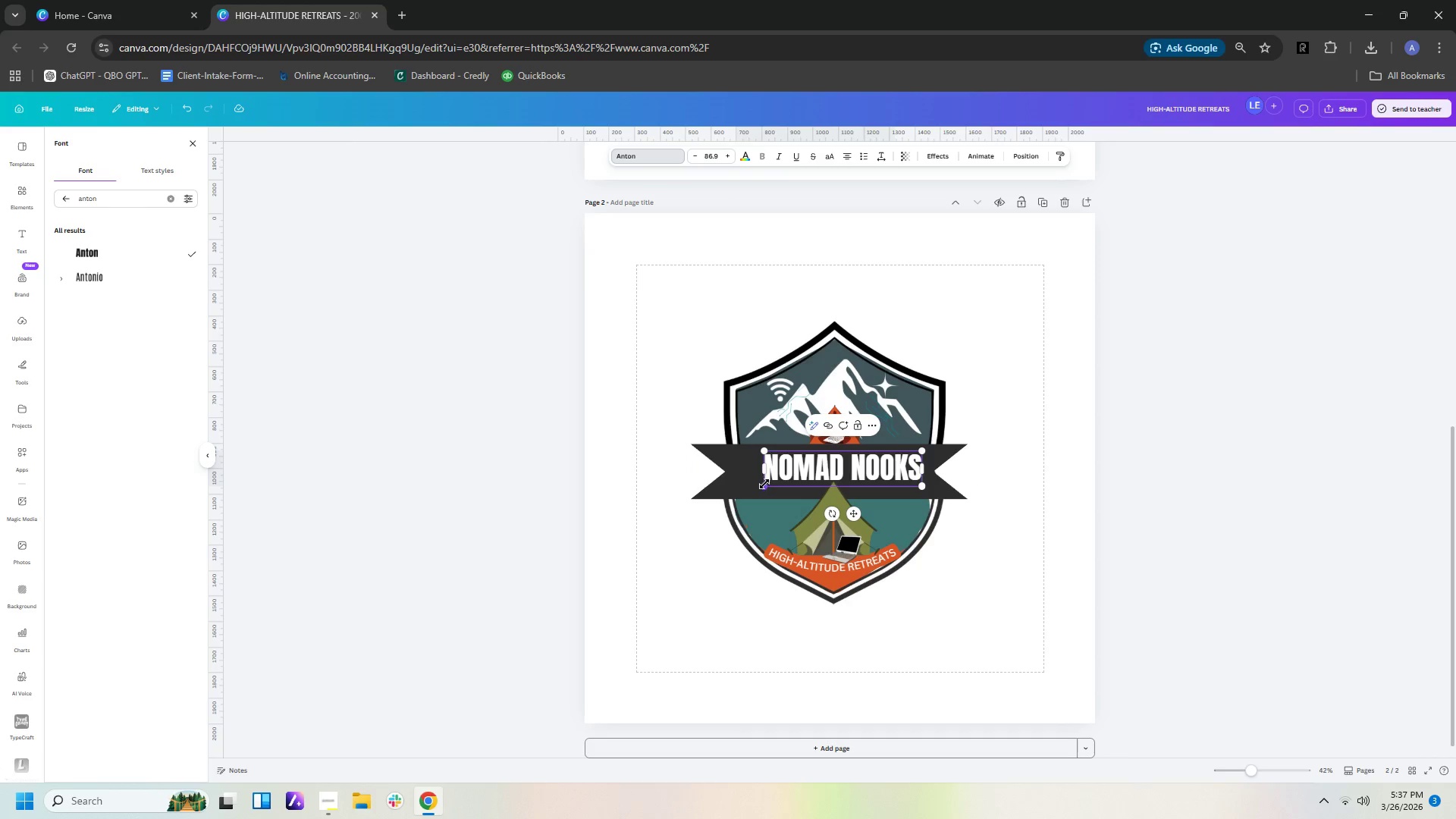 
left_click_drag(start_coordinate=[764, 487], to_coordinate=[739, 495])
 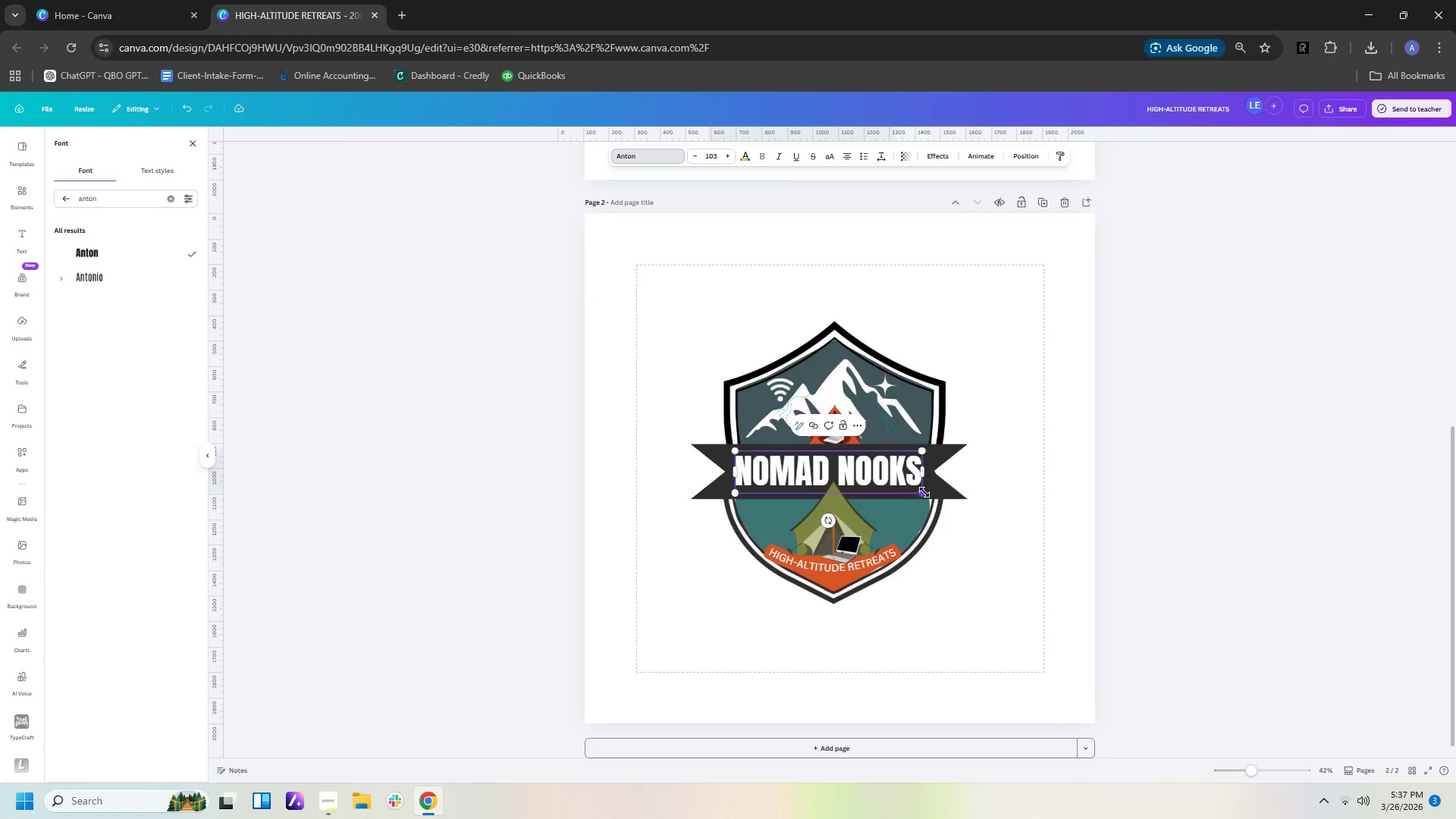 
left_click_drag(start_coordinate=[924, 492], to_coordinate=[929, 496])
 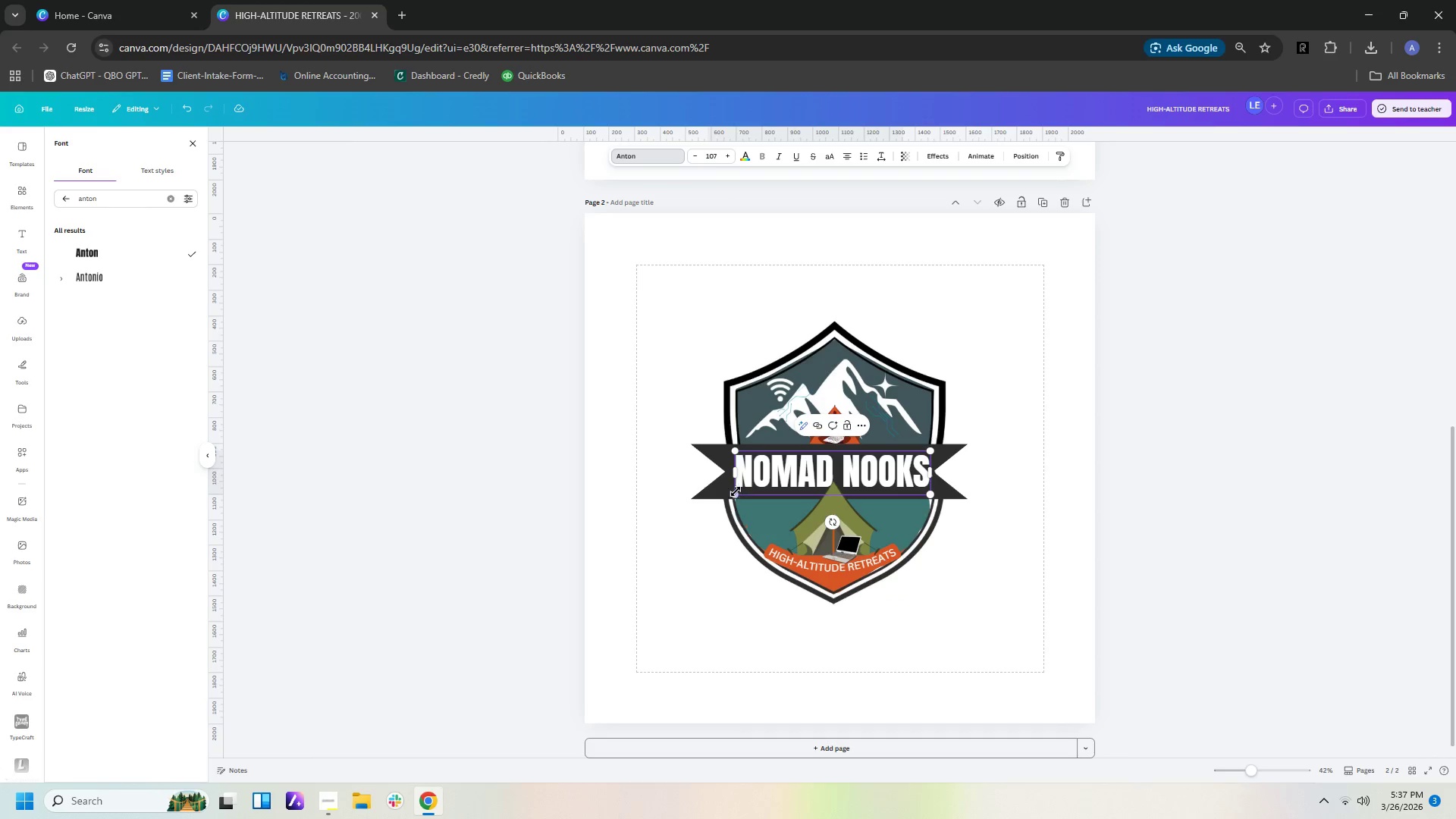 
left_click_drag(start_coordinate=[733, 492], to_coordinate=[727, 494])